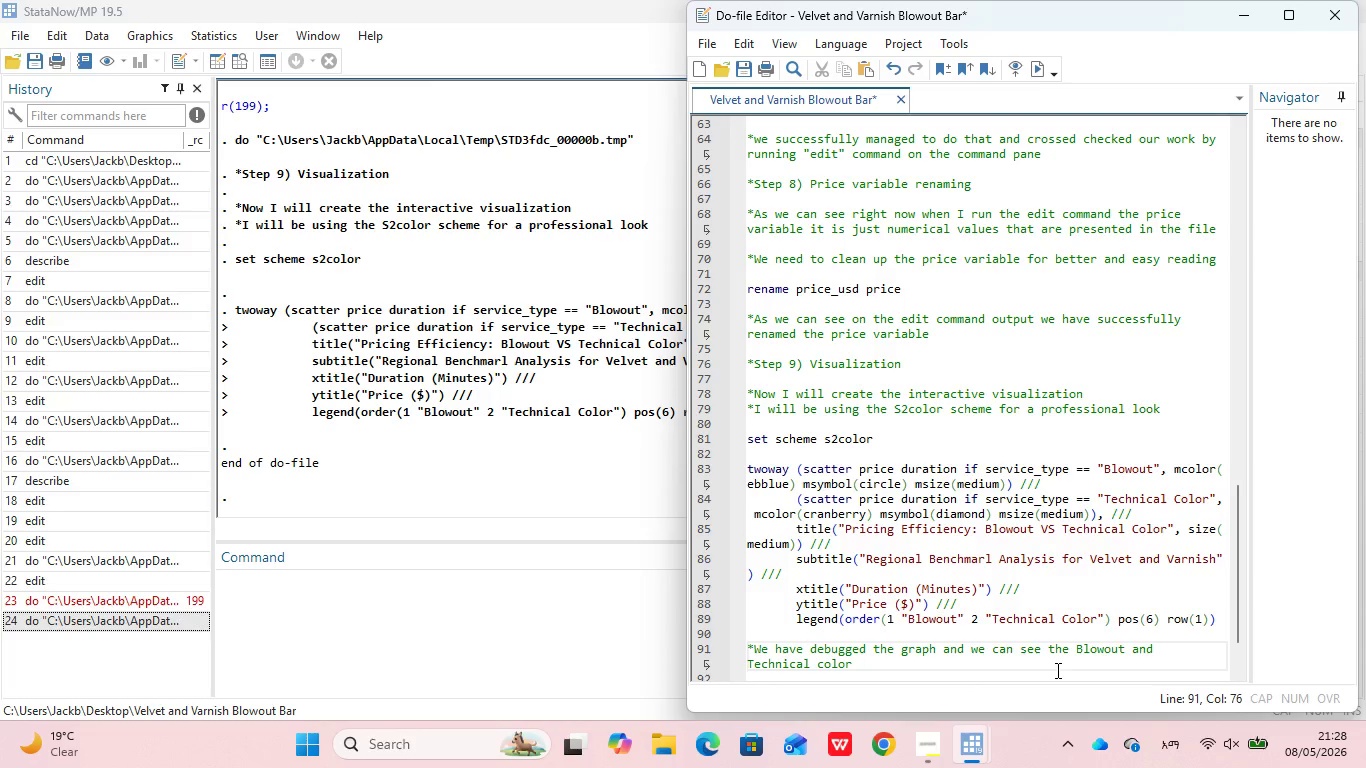 
wait(24.14)
 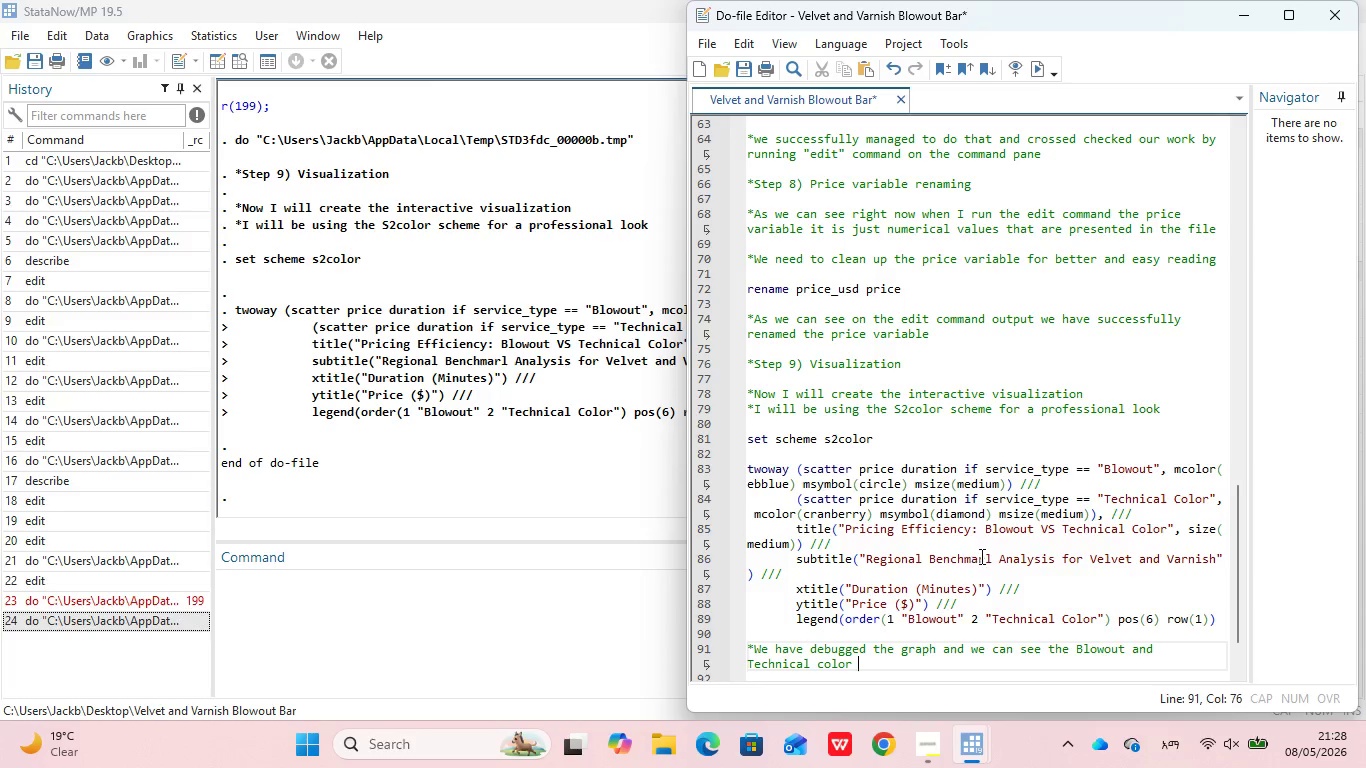 
hold_key(key=ShiftLeft, duration=0.48)
 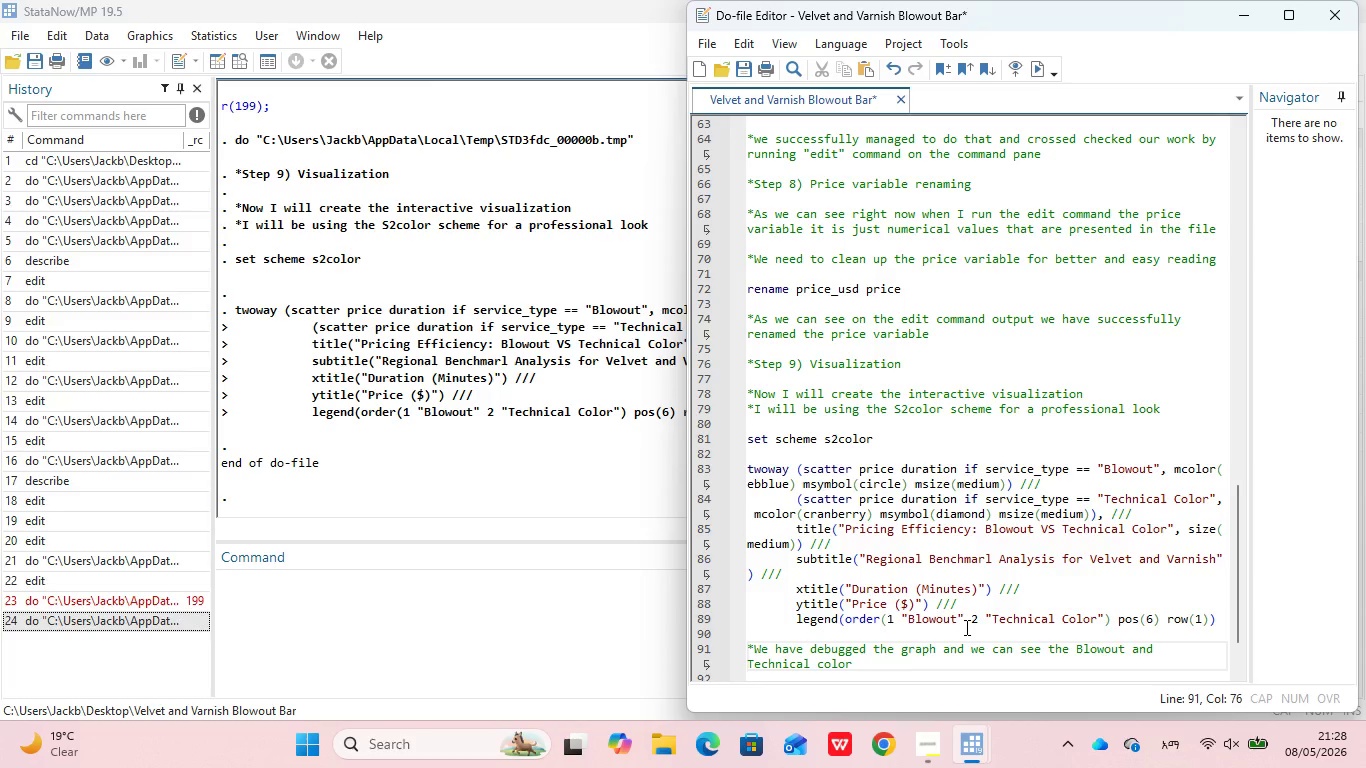 
type(price efficient)
key(Backspace)
type(cy graph )
 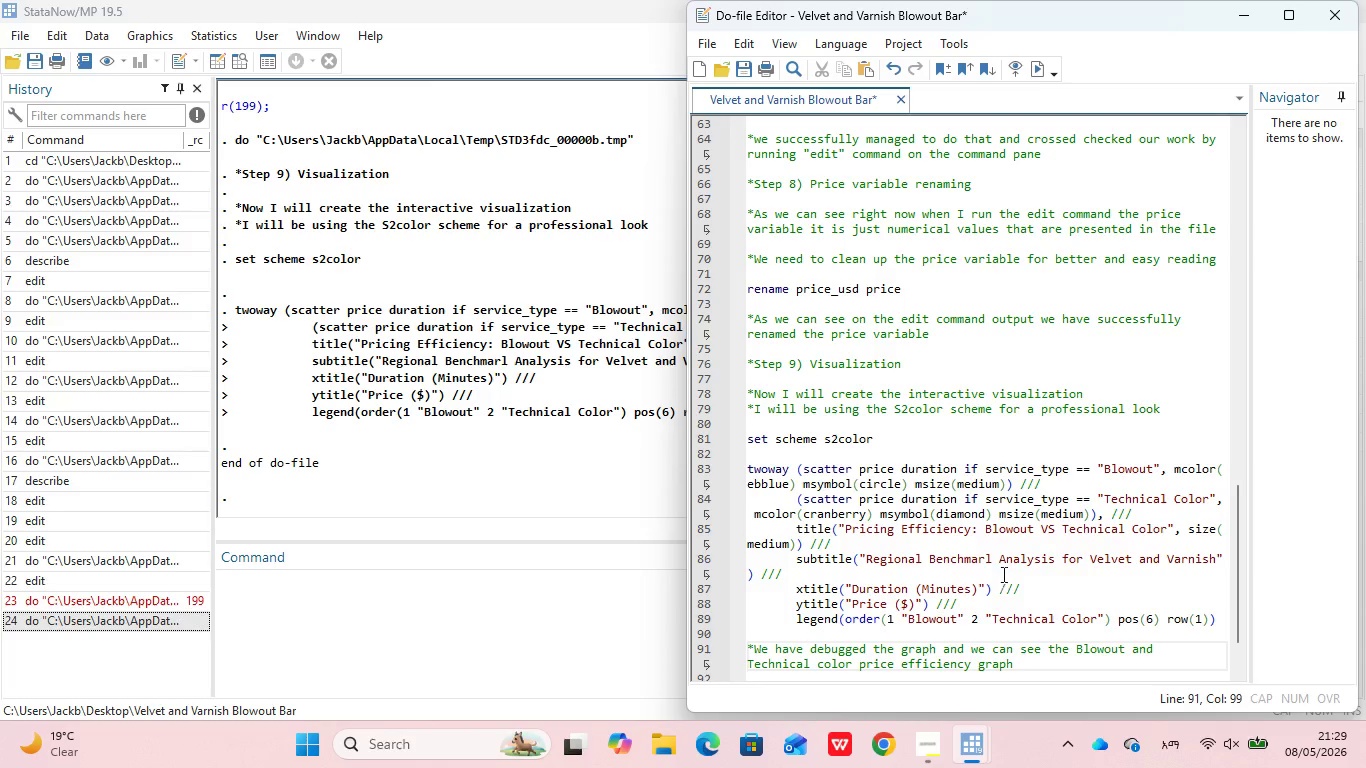 
left_click([991, 558])
 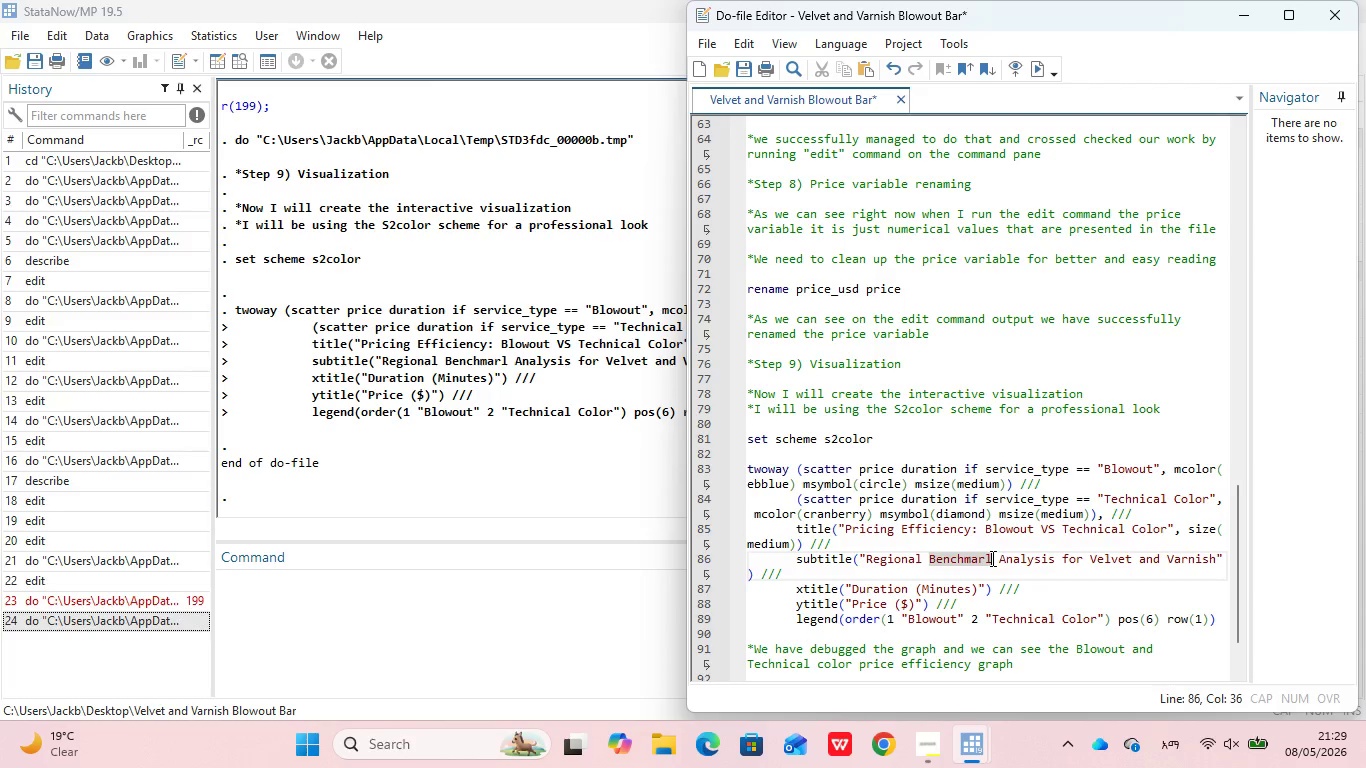 
key(Backspace)
 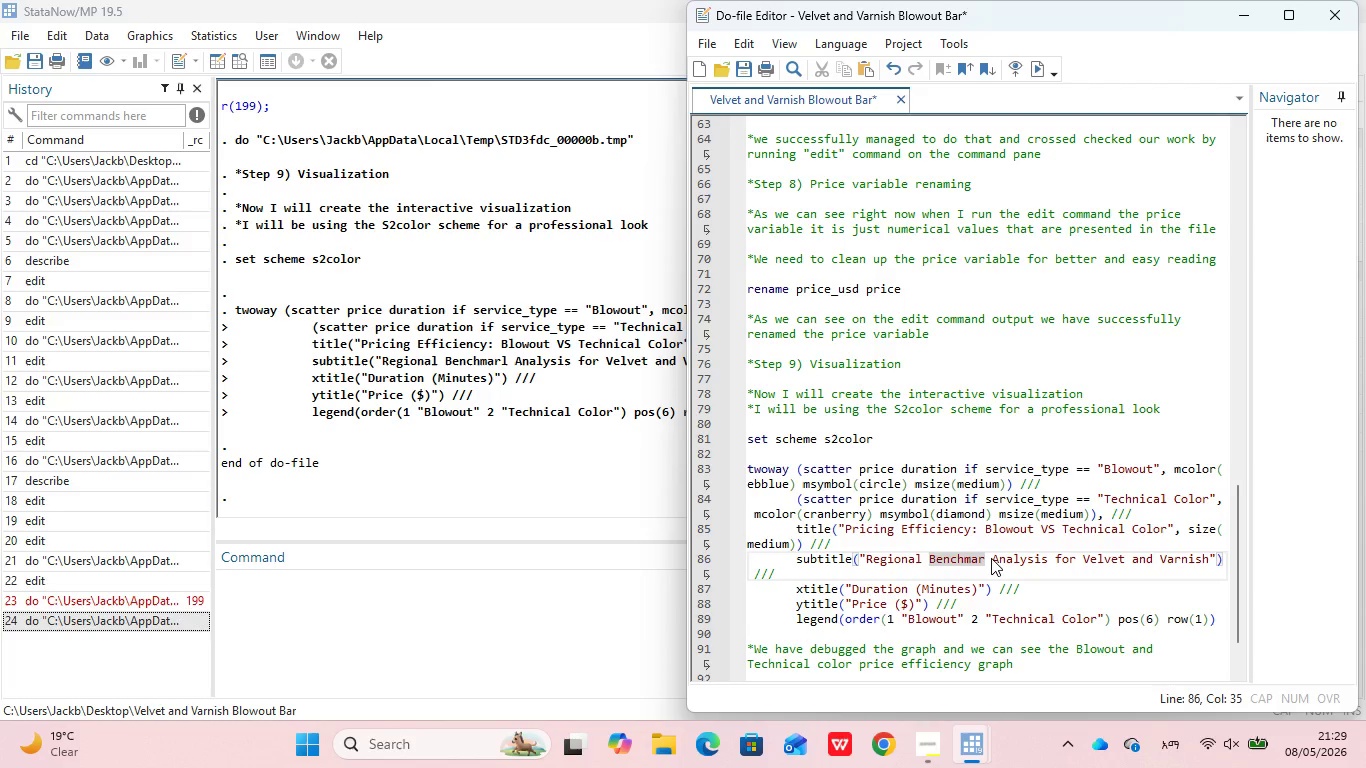 
key(K)
 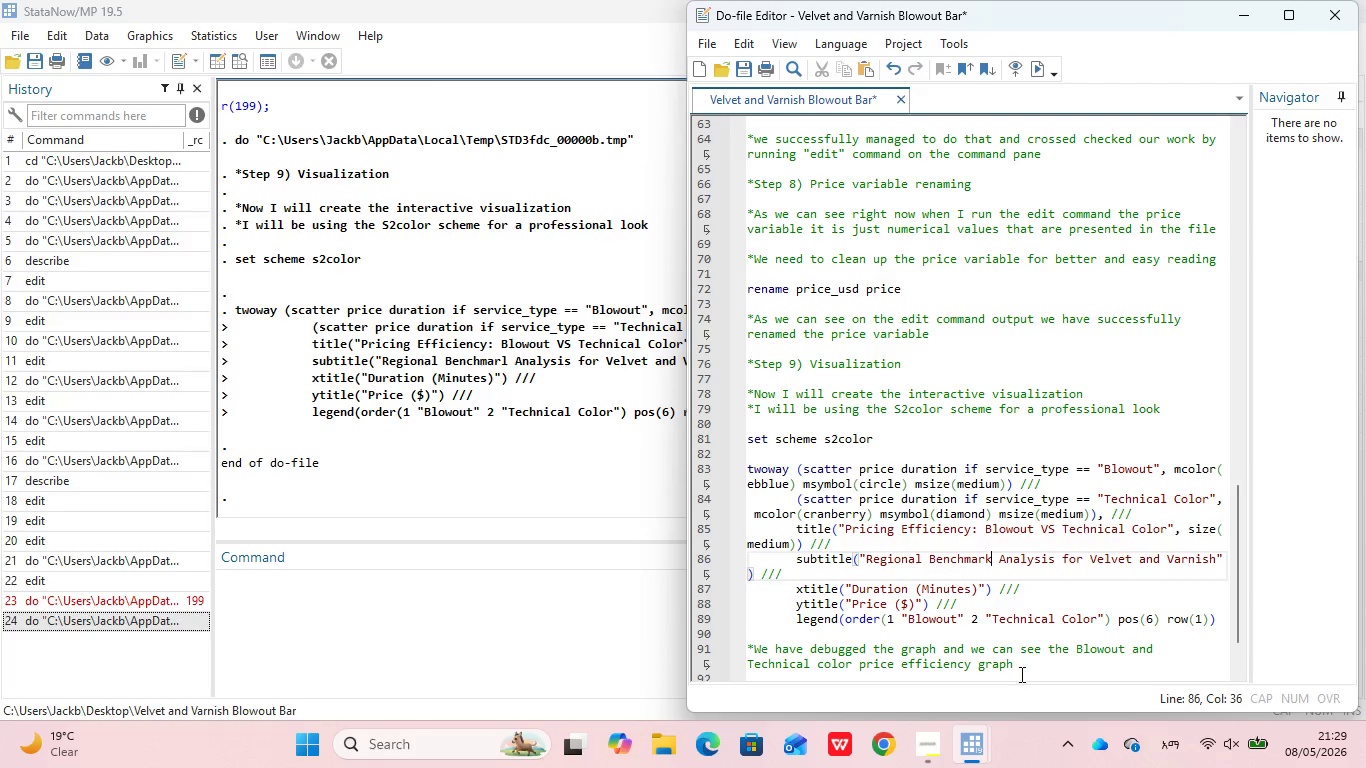 
left_click([1018, 674])
 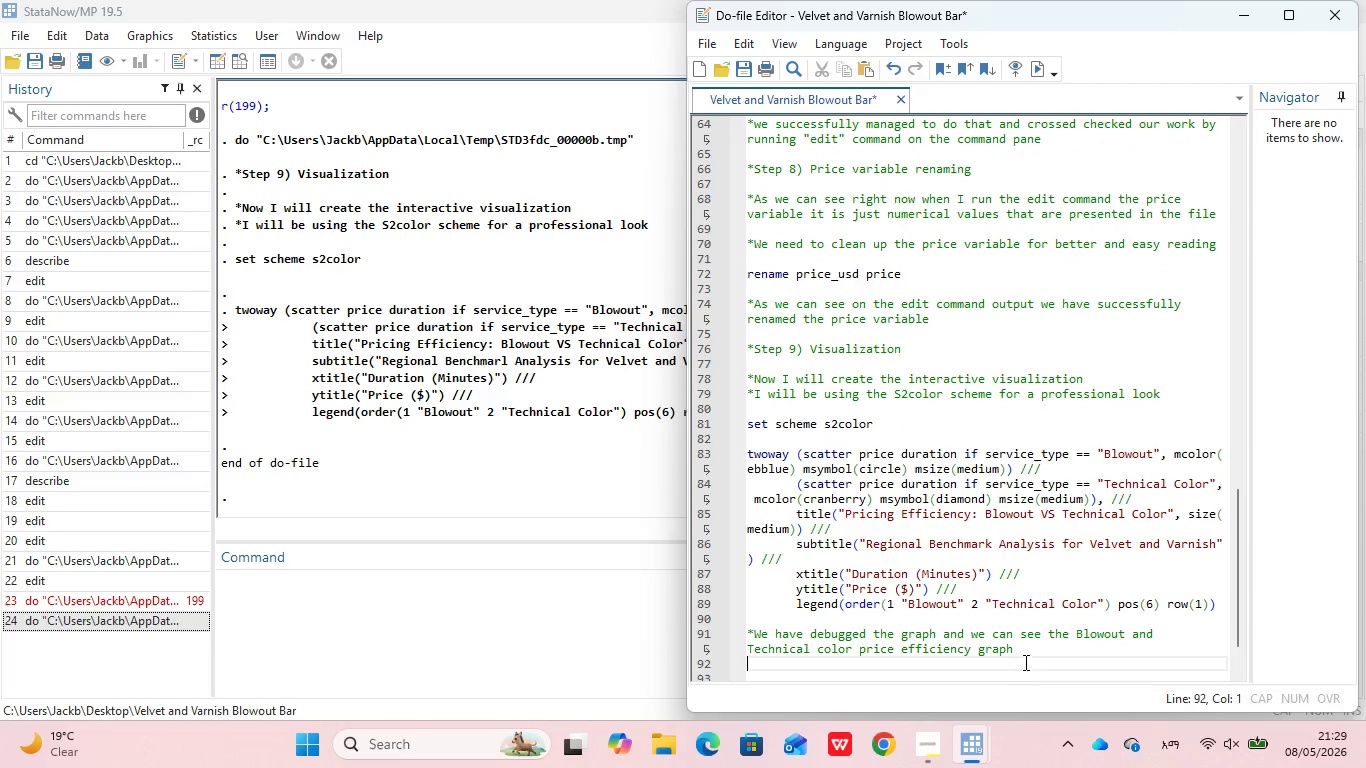 
left_click([1024, 660])
 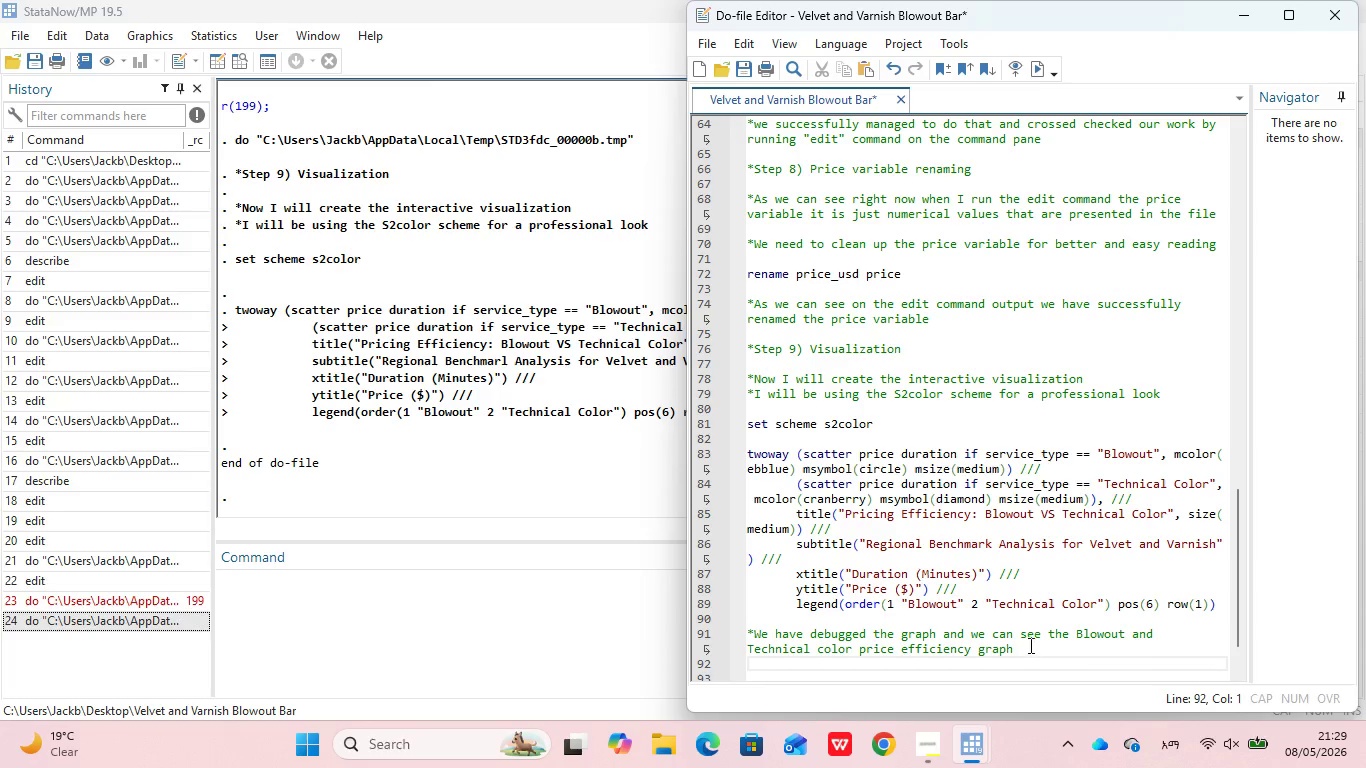 
left_click([1030, 643])
 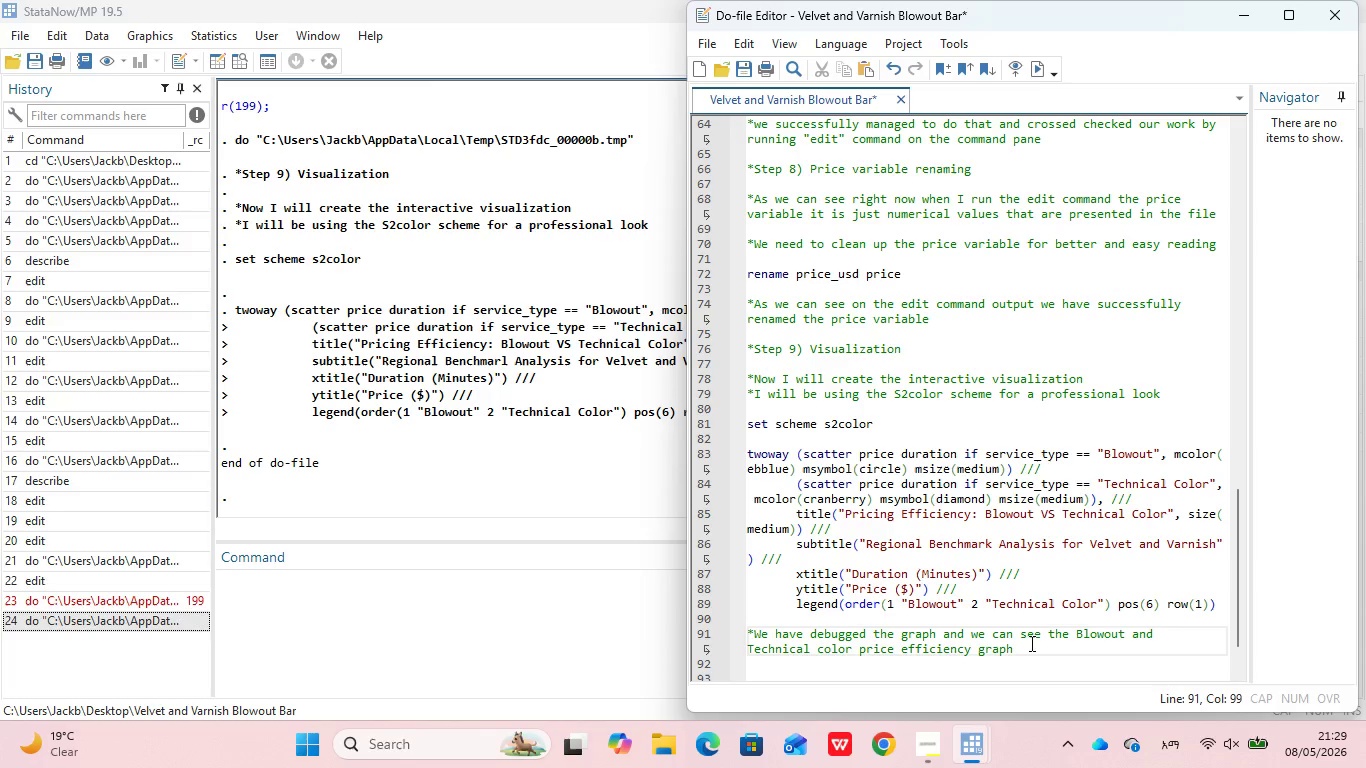 
type(on regin)
key(Backspace)
type(onal)
 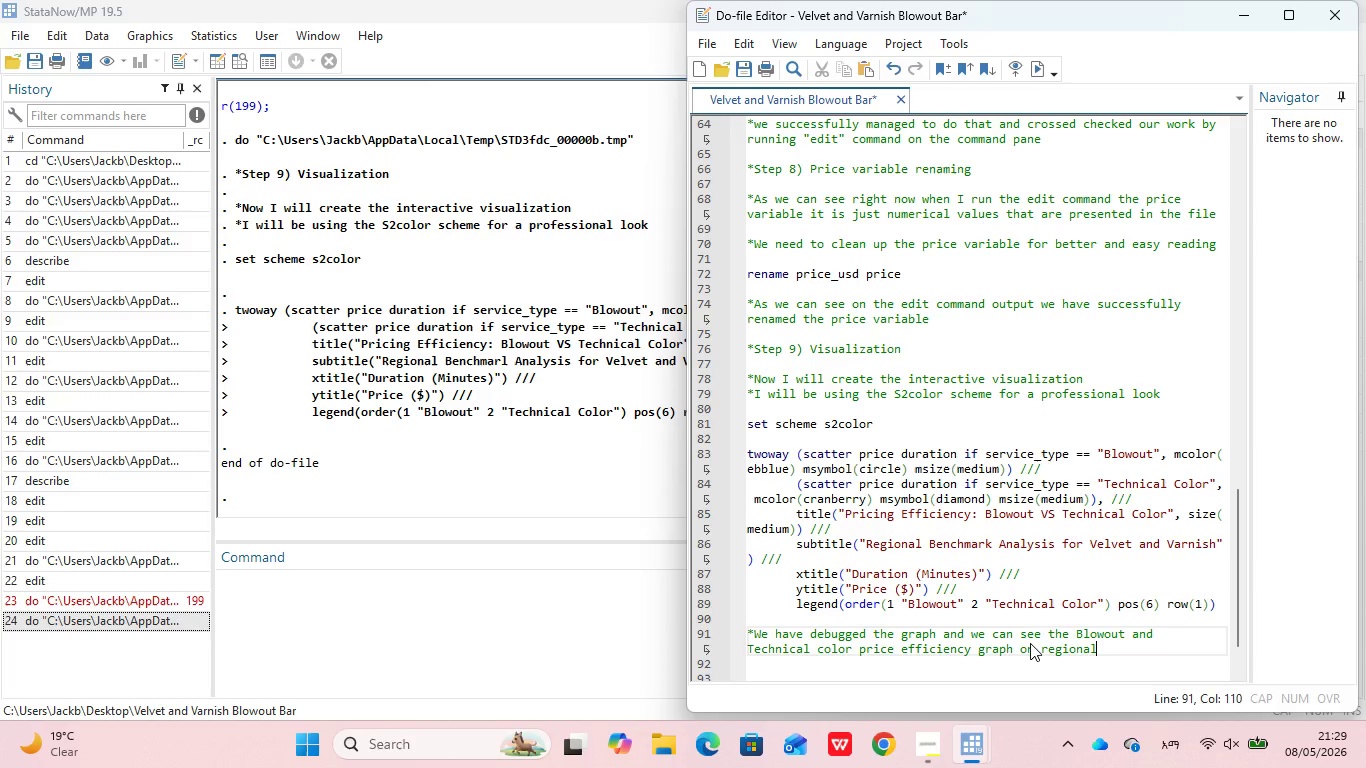 
hold_key(key=ArrowLeft, duration=0.59)
 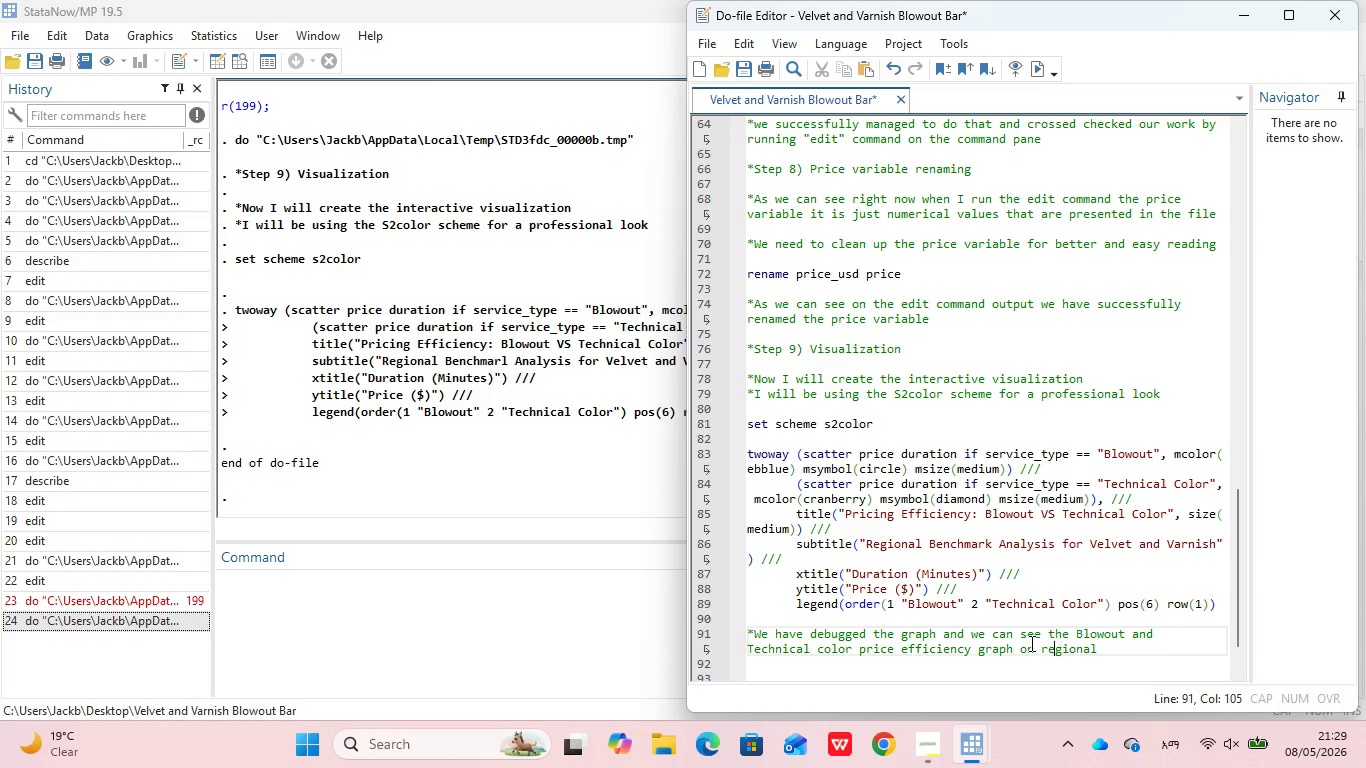 
key(ArrowLeft)
 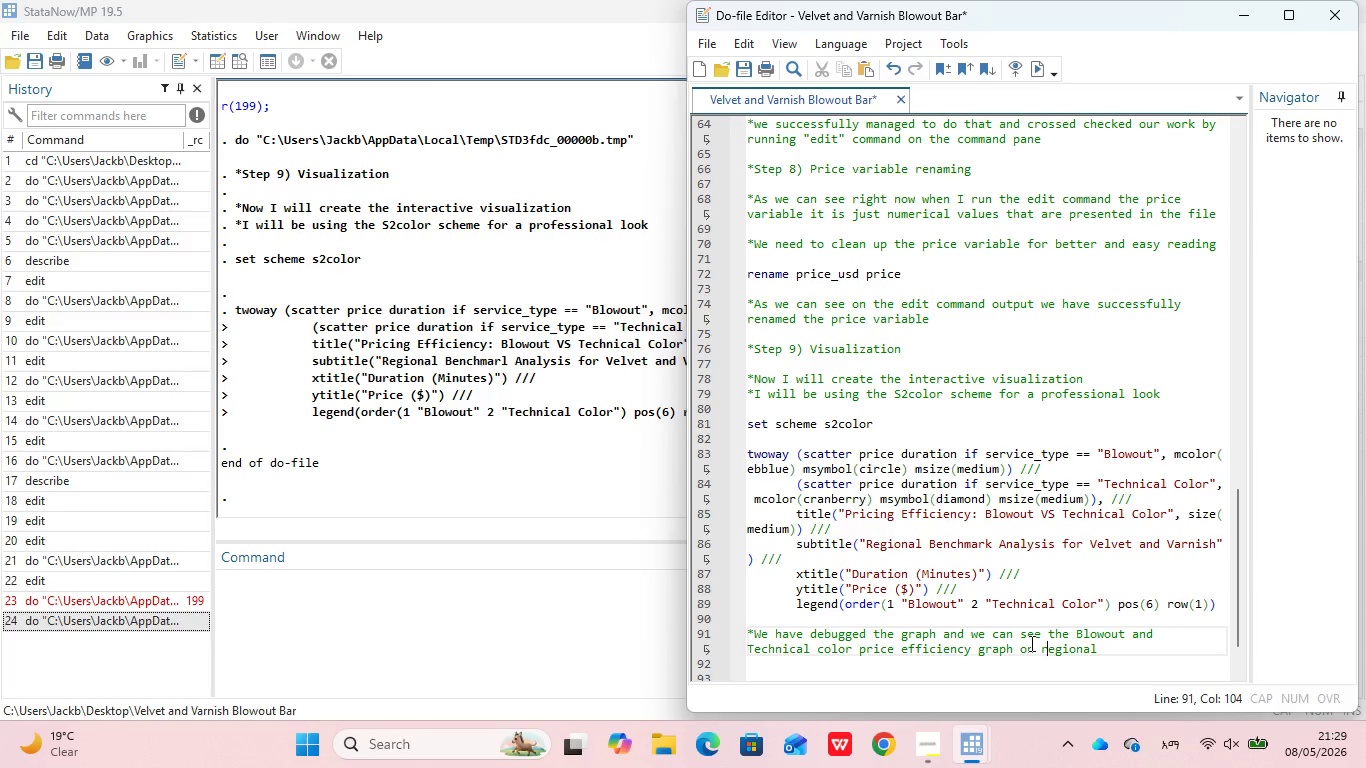 
key(ArrowLeft)
 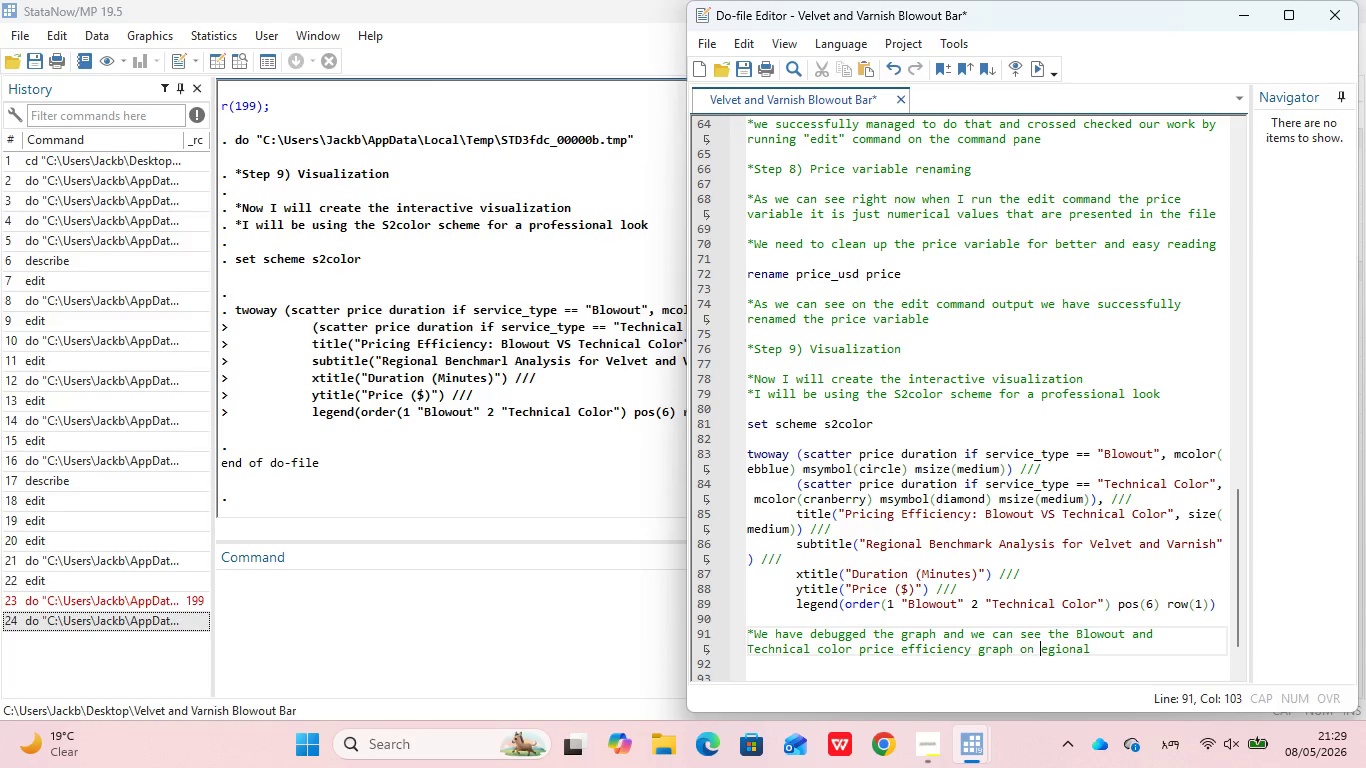 
key(Backspace)
 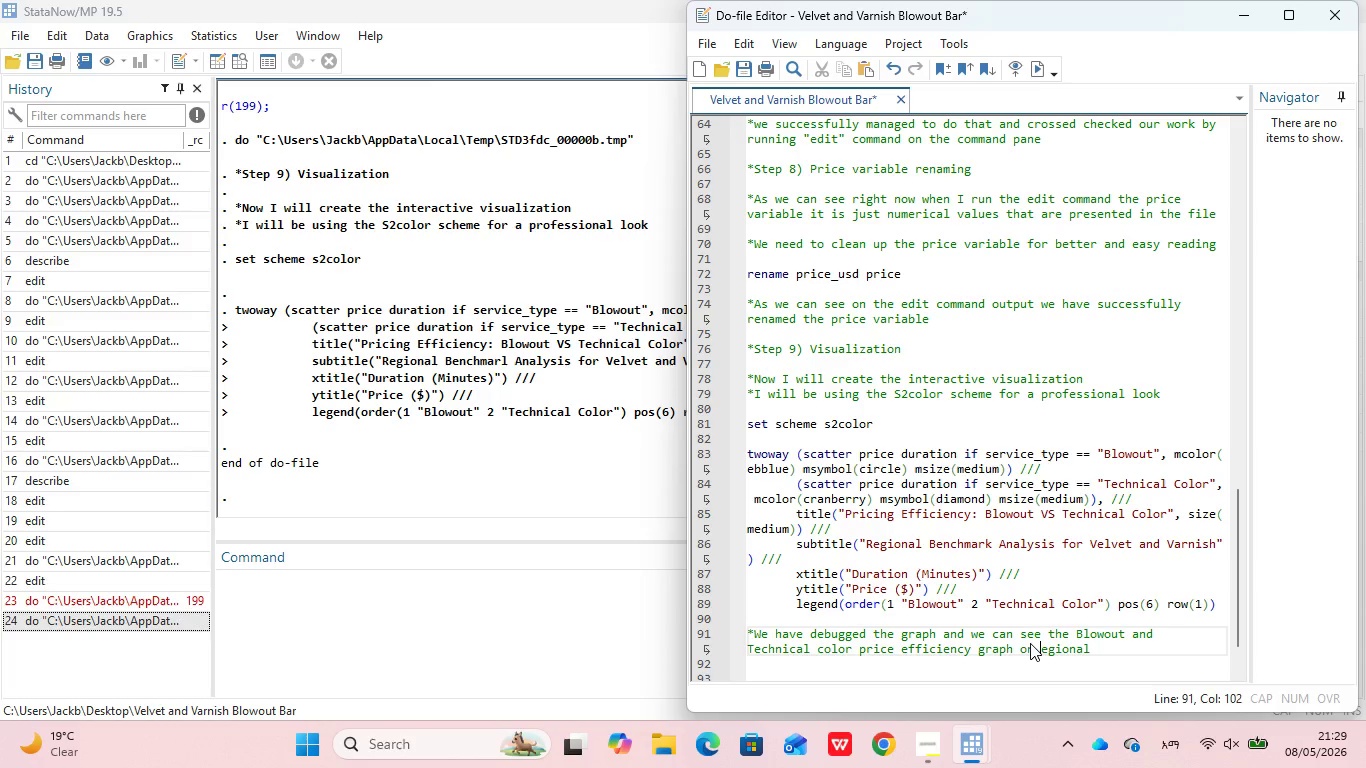 
key(Shift+R)
 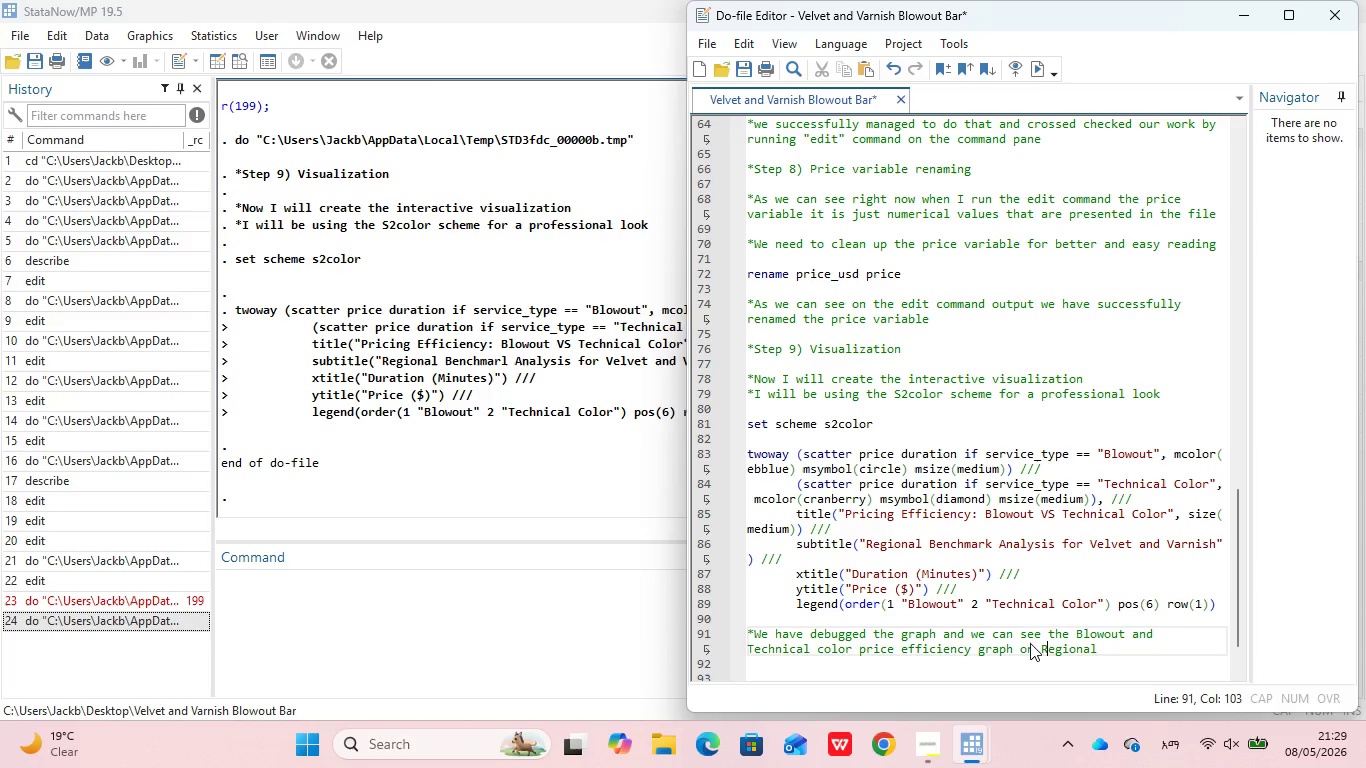 
hold_key(key=ArrowRight, duration=0.62)
 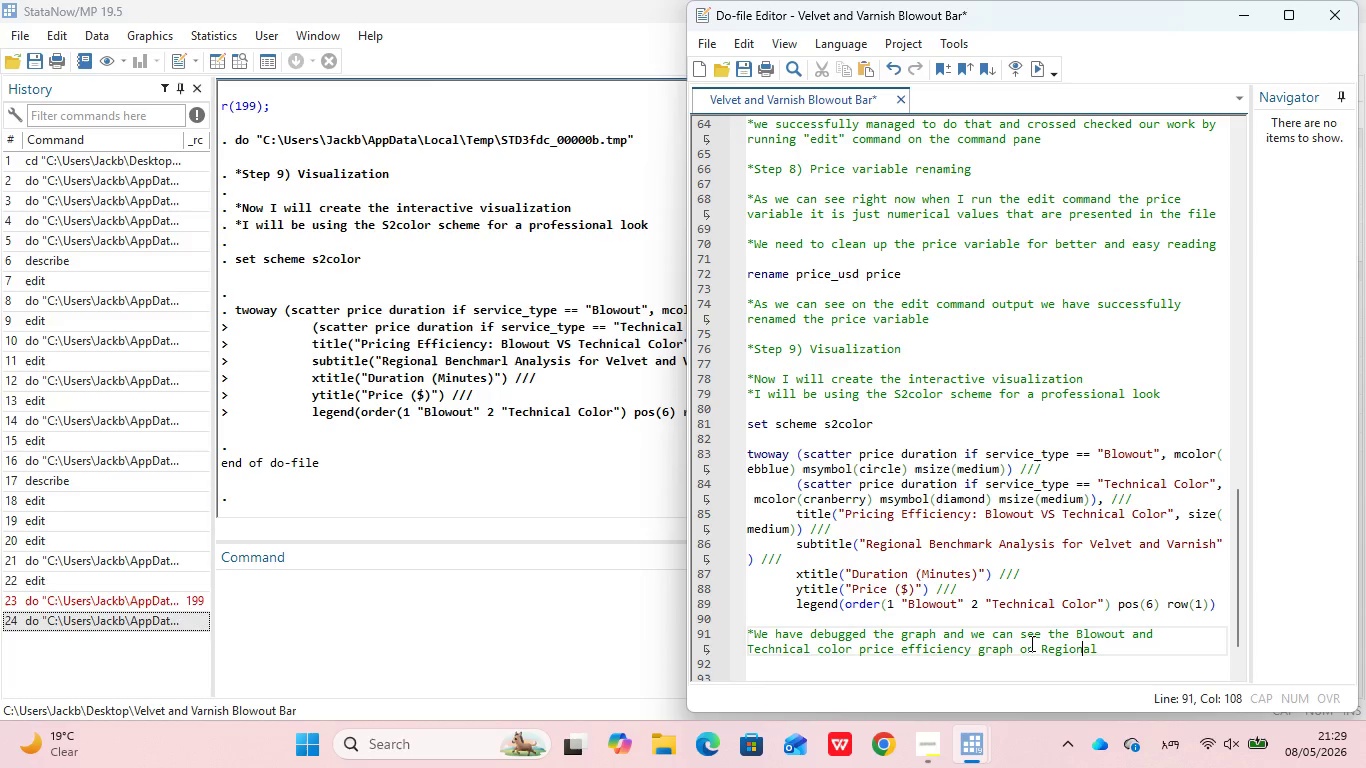 
key(ArrowRight)
 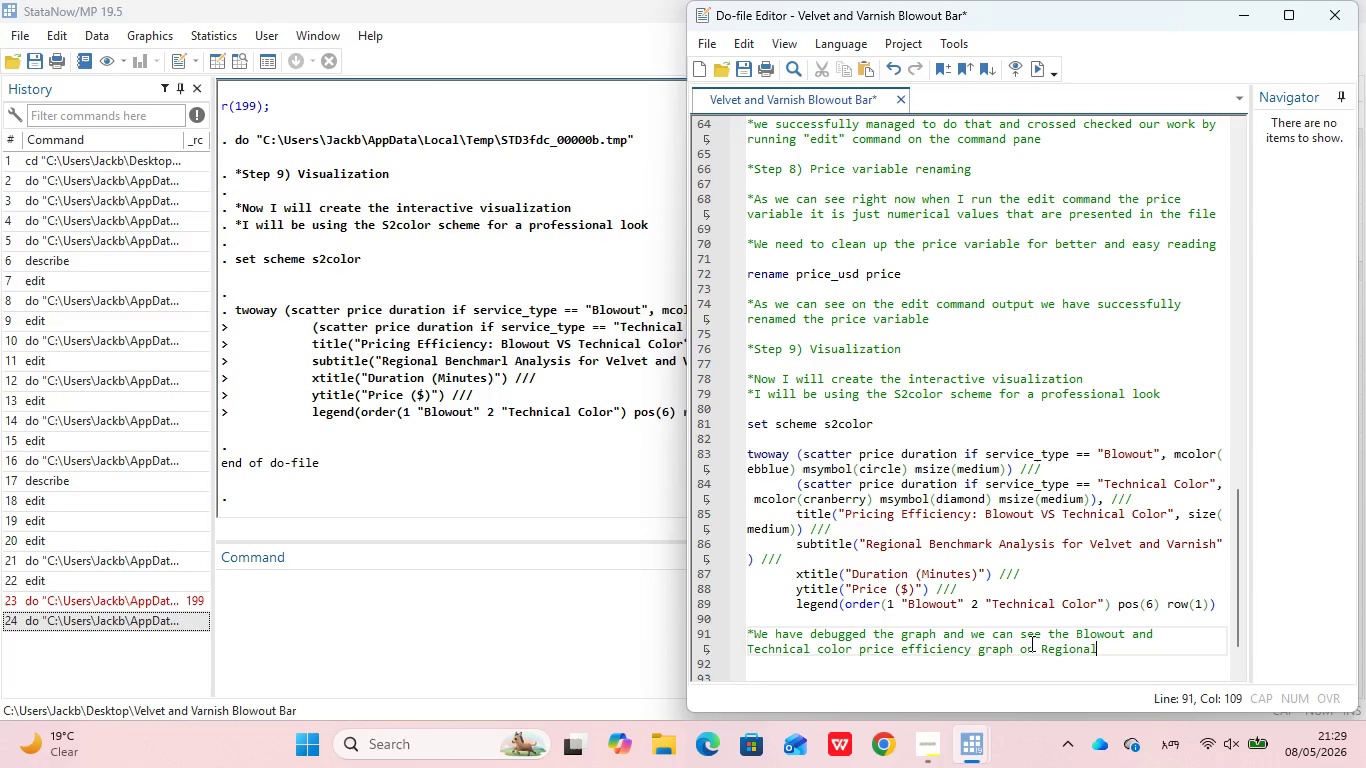 
key(ArrowRight)
 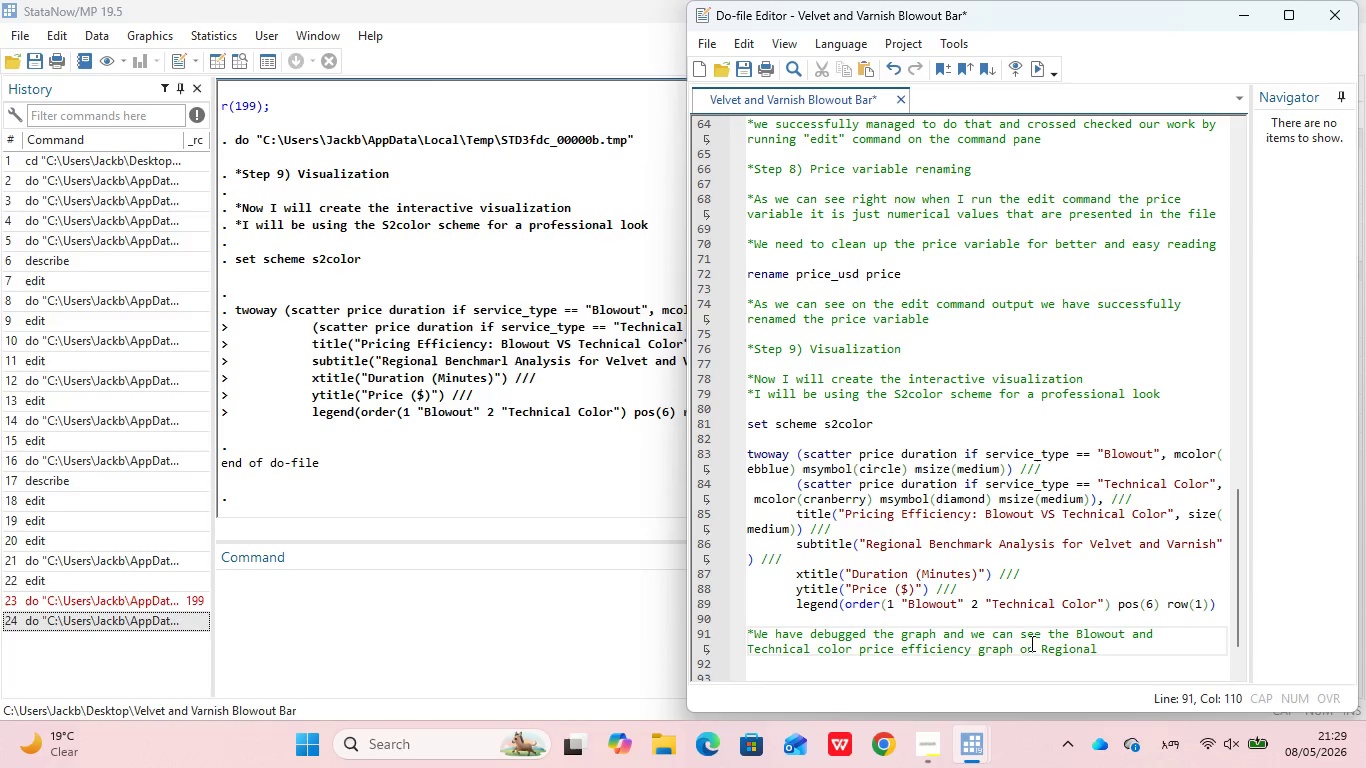 
type( Benc)
 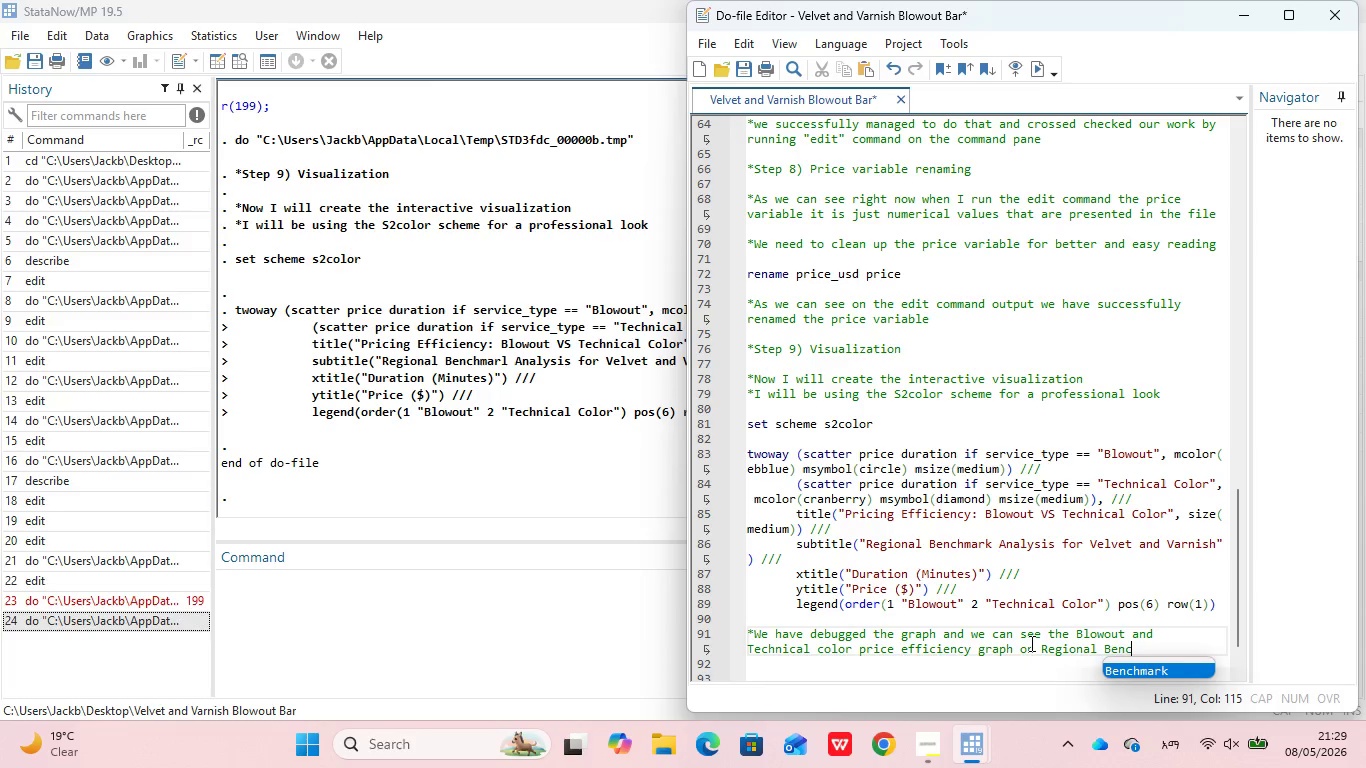 
key(Enter)
 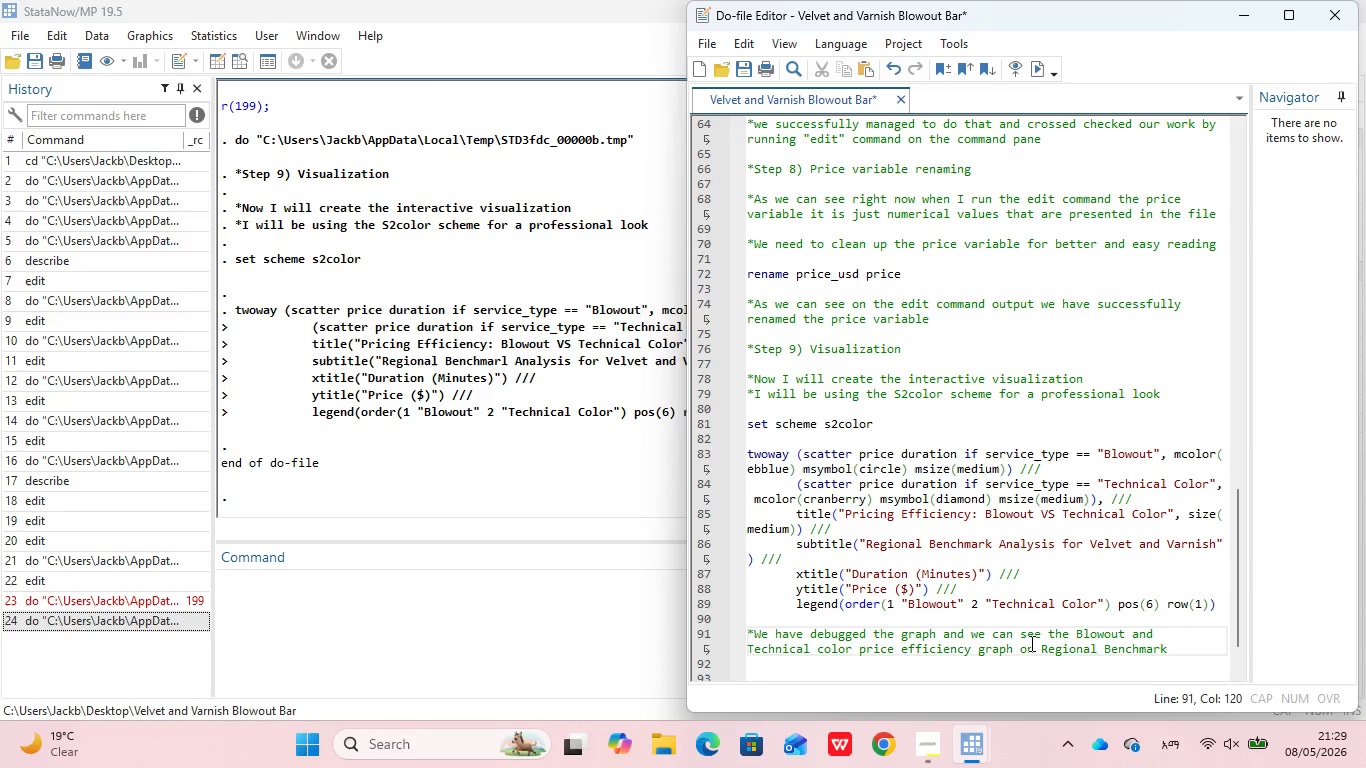 
type( An)
 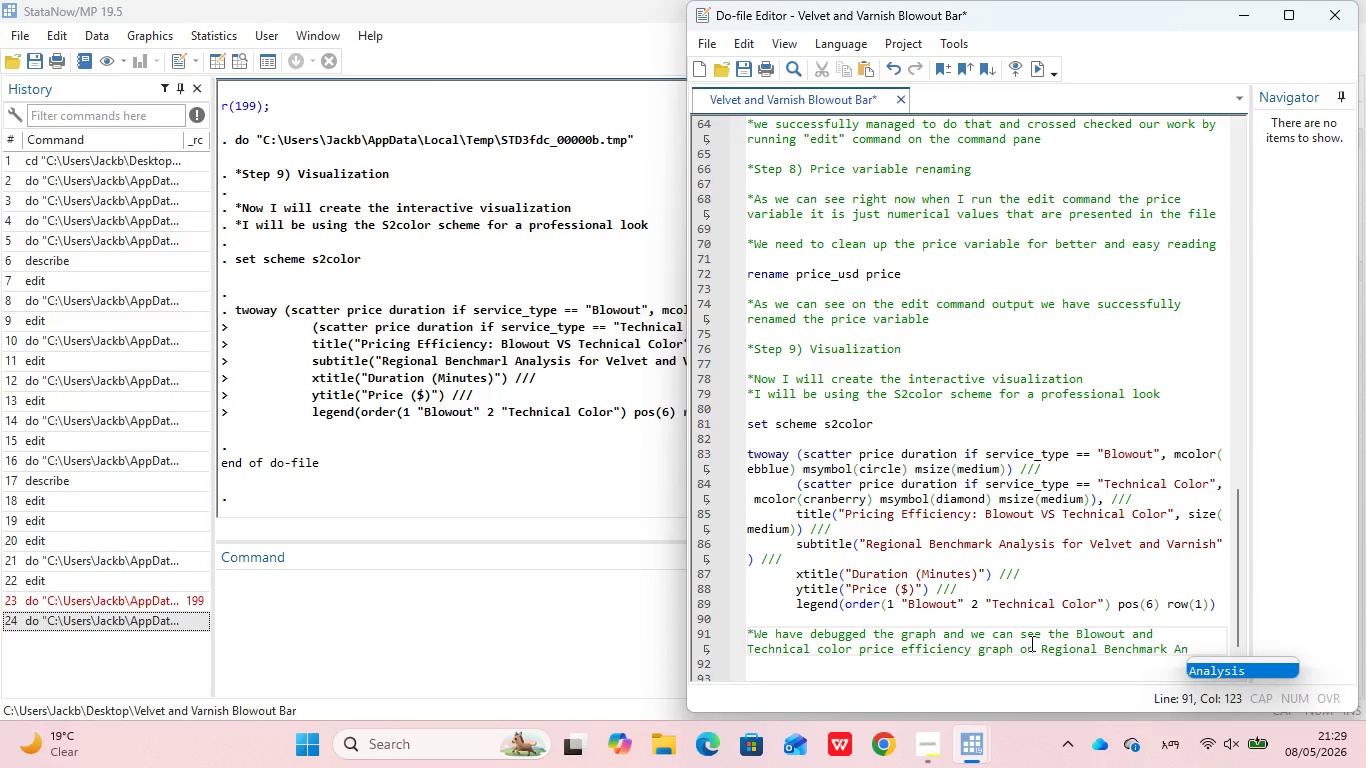 
key(Enter)
 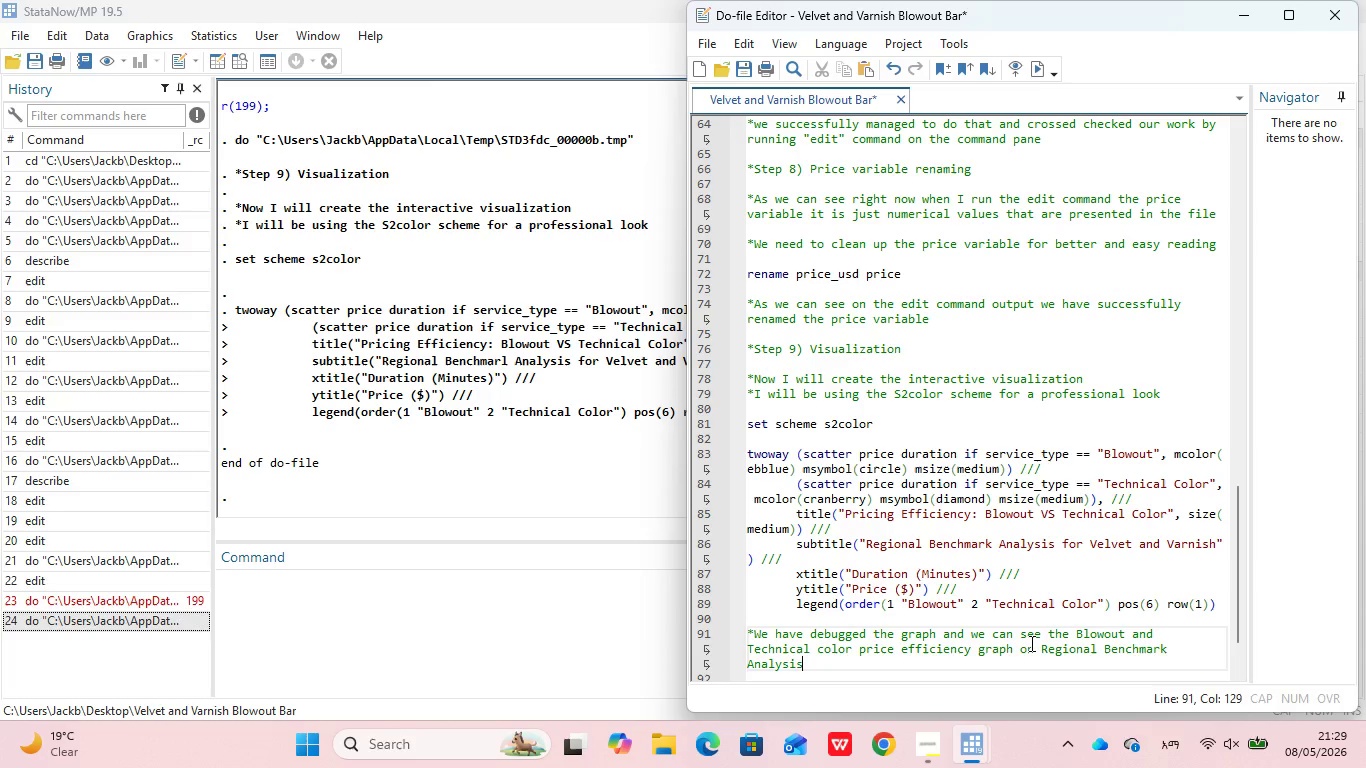 
type( for ve)
 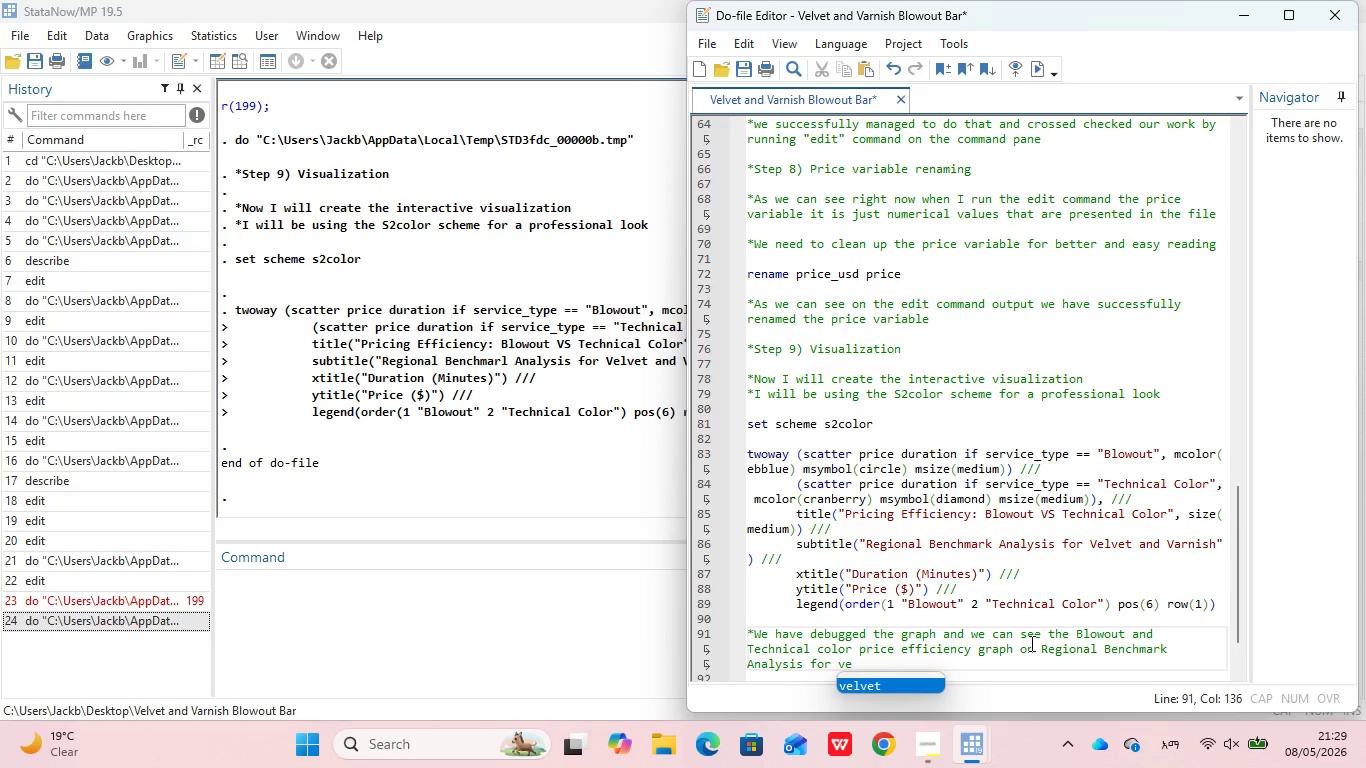 
key(Enter)
 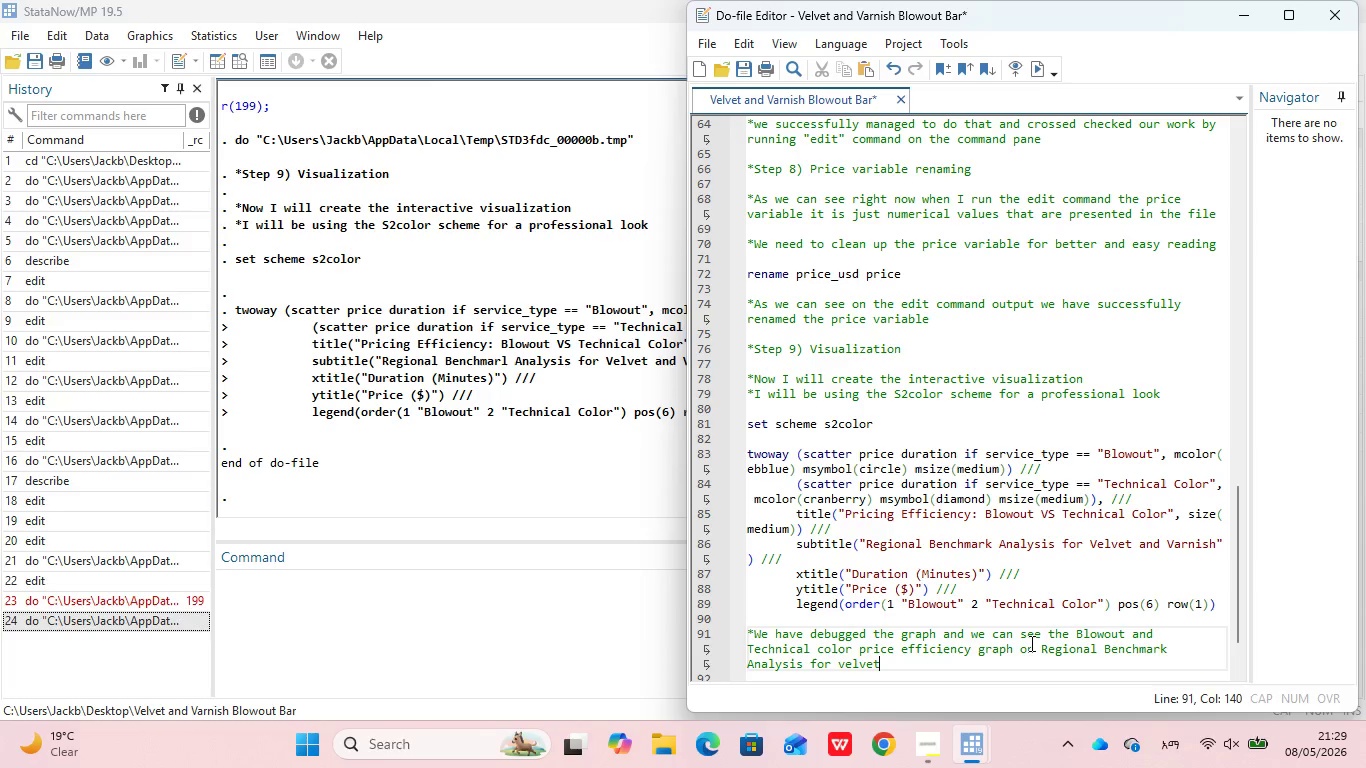 
type( and Varnish Blowout Bar)
 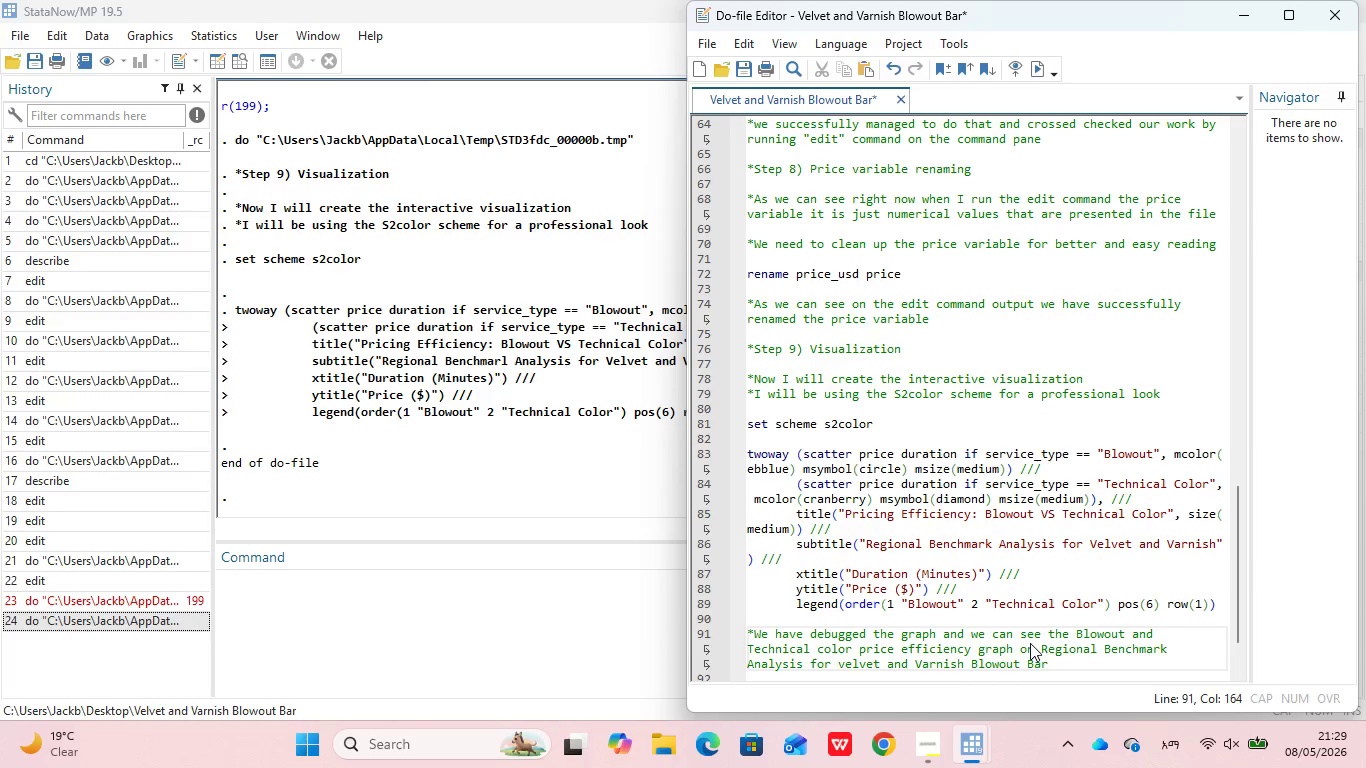 
key(Enter)
 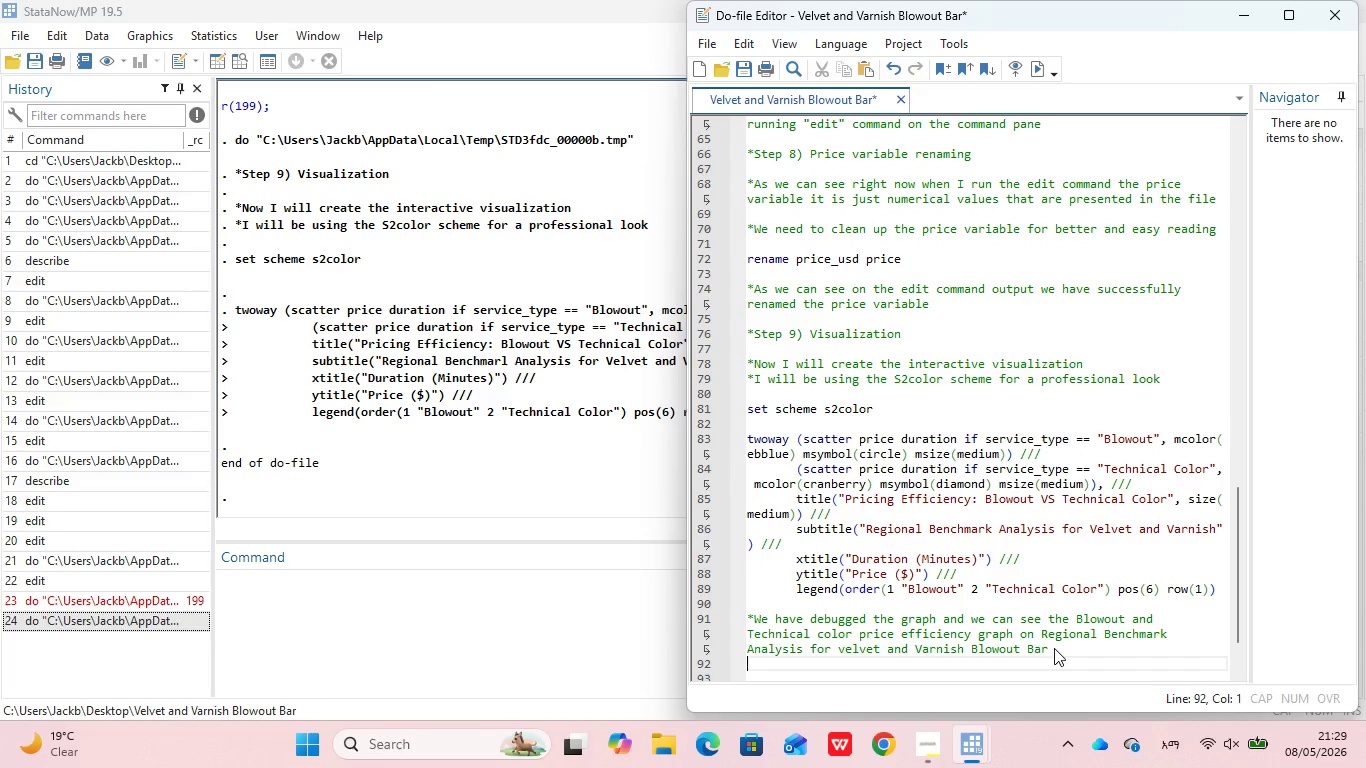 
key(Enter)
 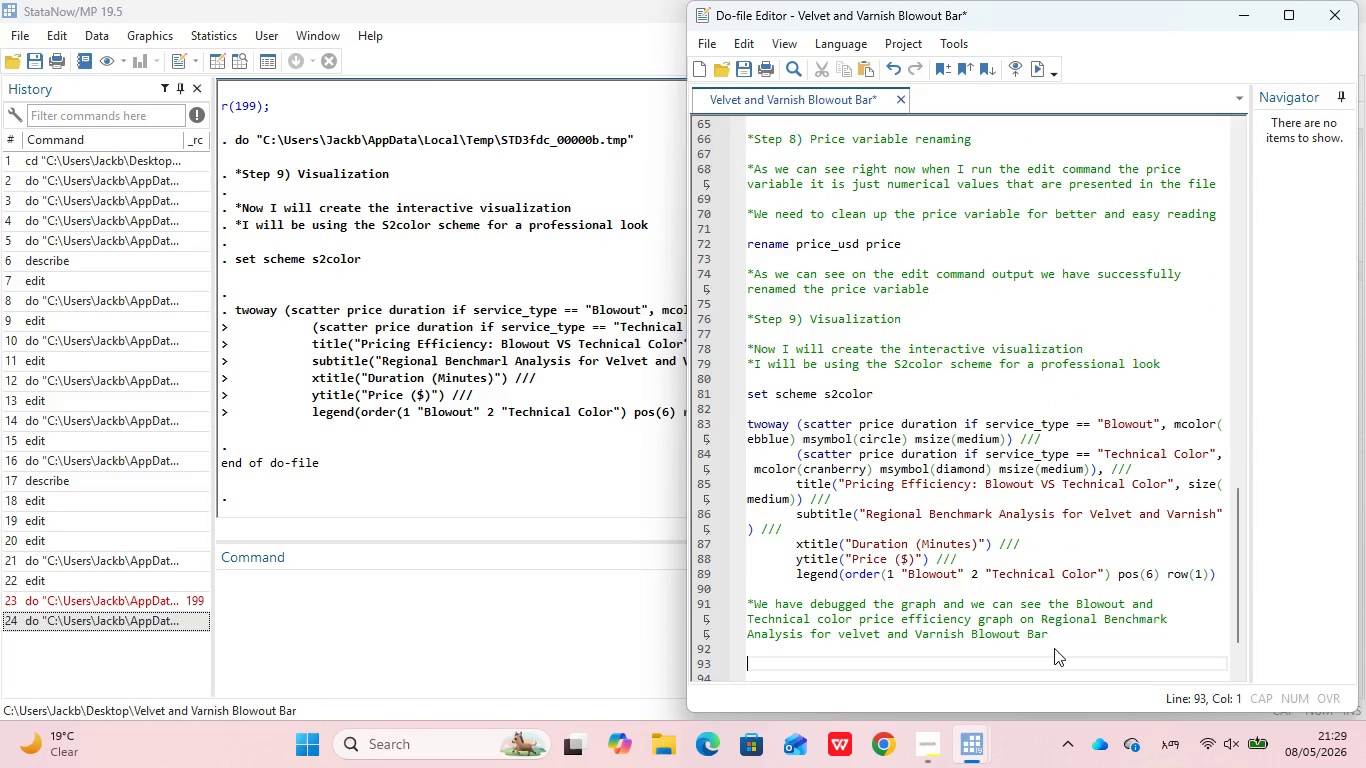 
key(Enter)
 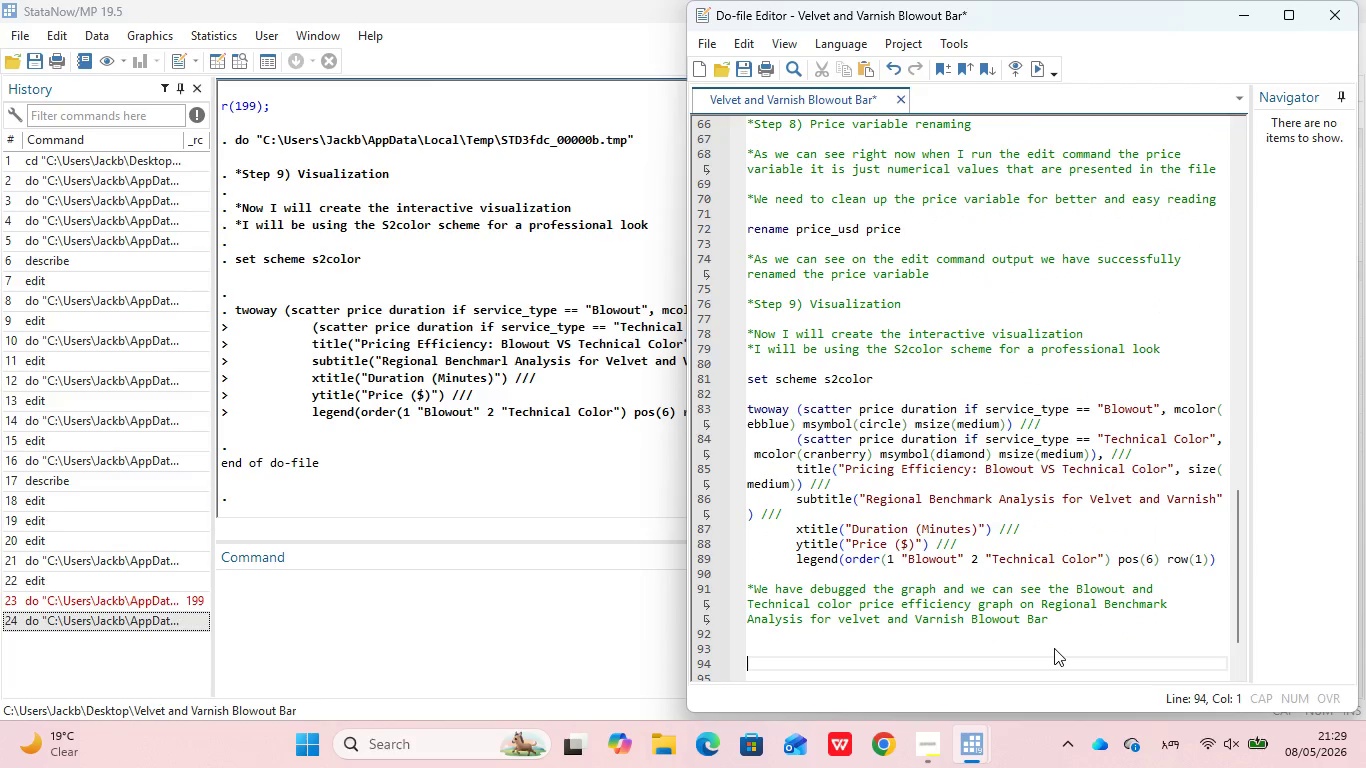 
key(Backspace)
 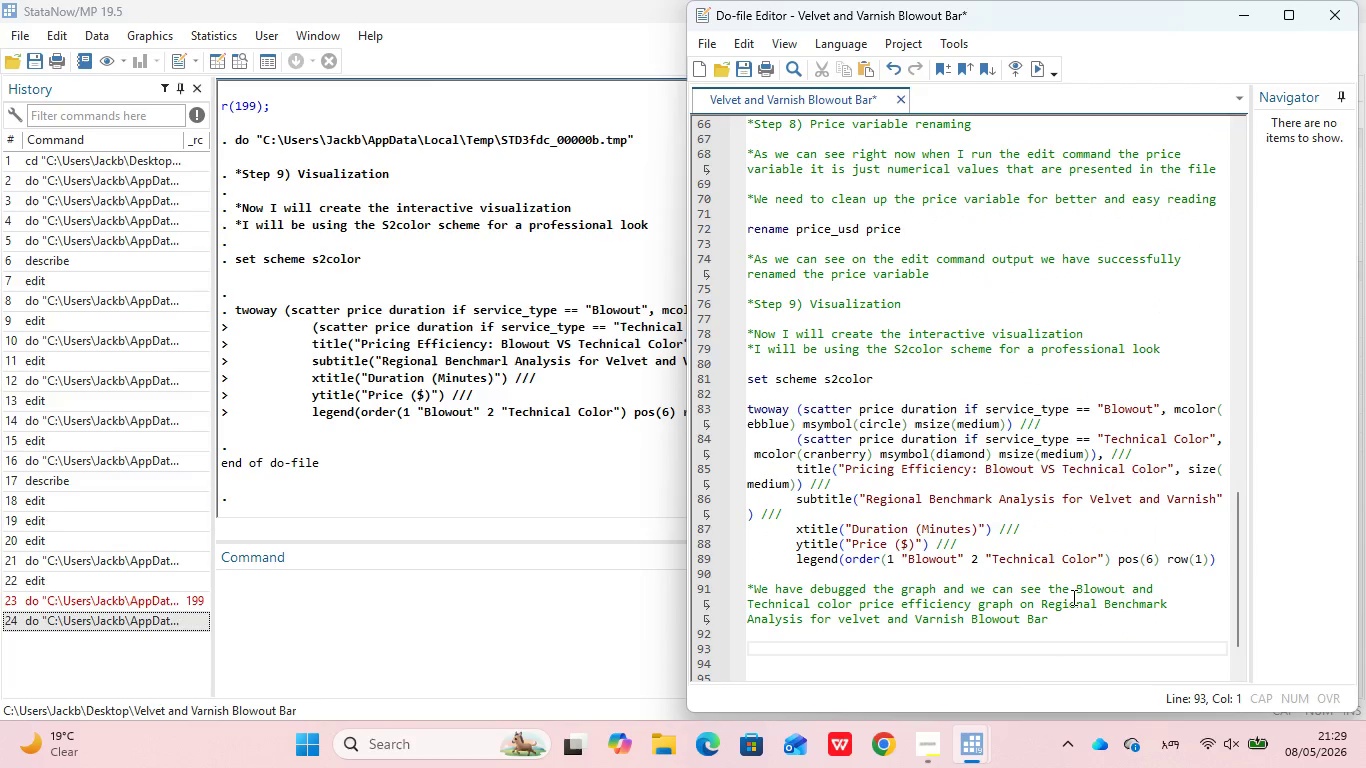 
type(St)
key(Backspace)
key(Backspace)
type(()
key(Backspace)
type(*Step 10) )
 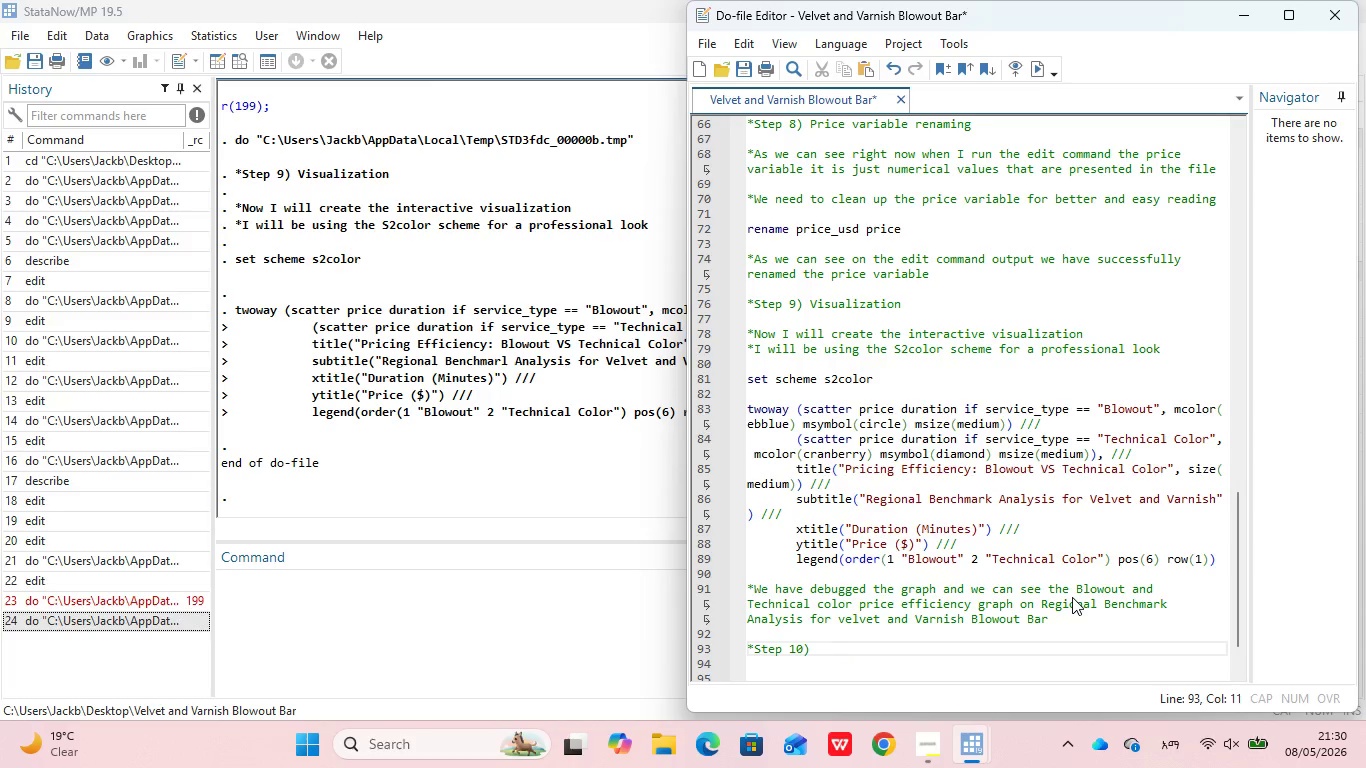 
 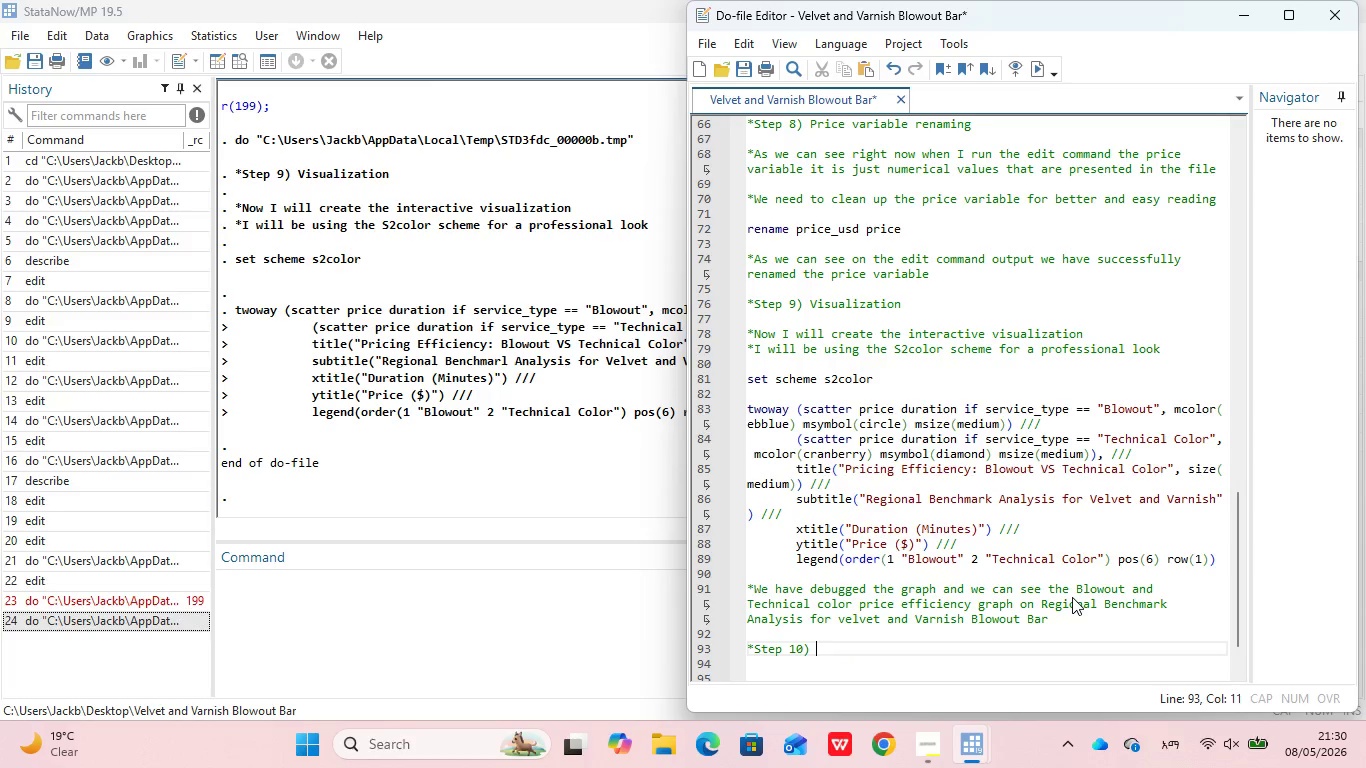 
hold_key(key=ShiftLeft, duration=2.44)
 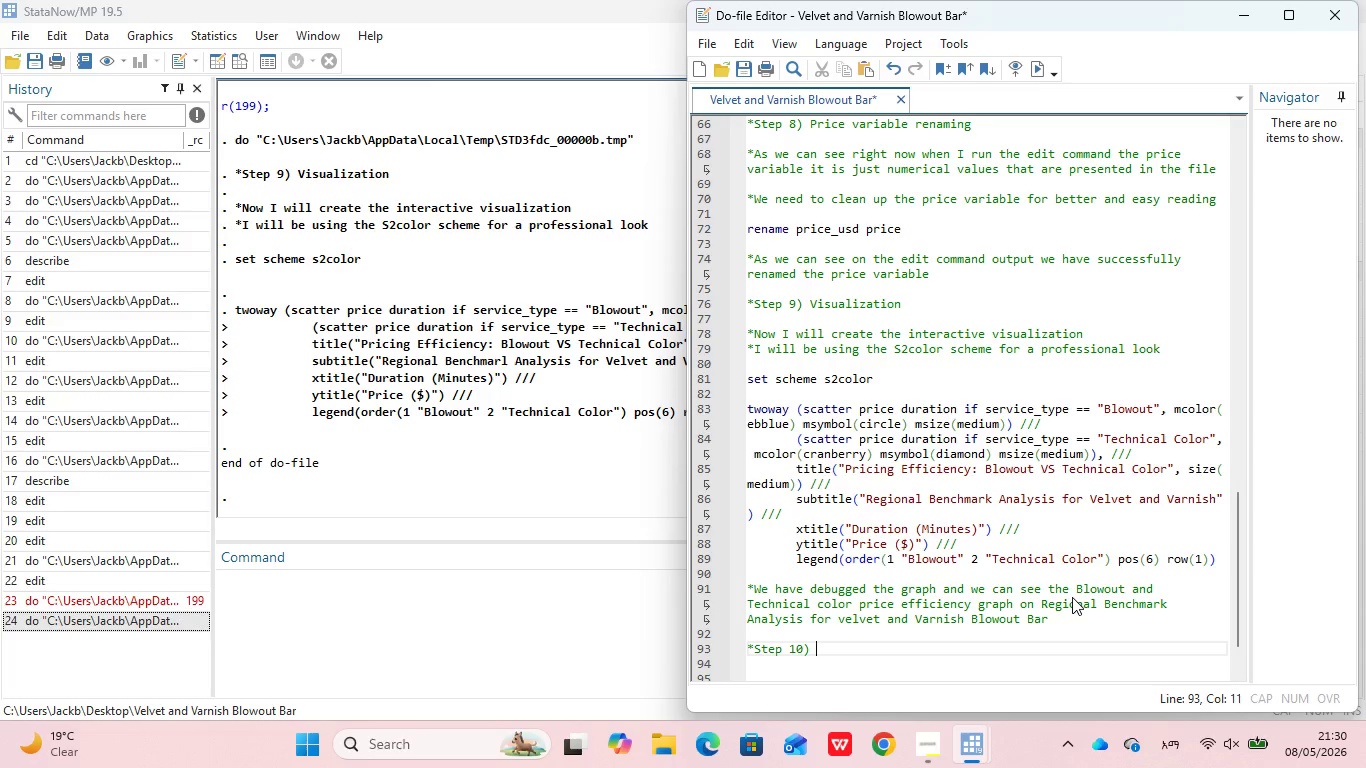 
type(SVG generation)
 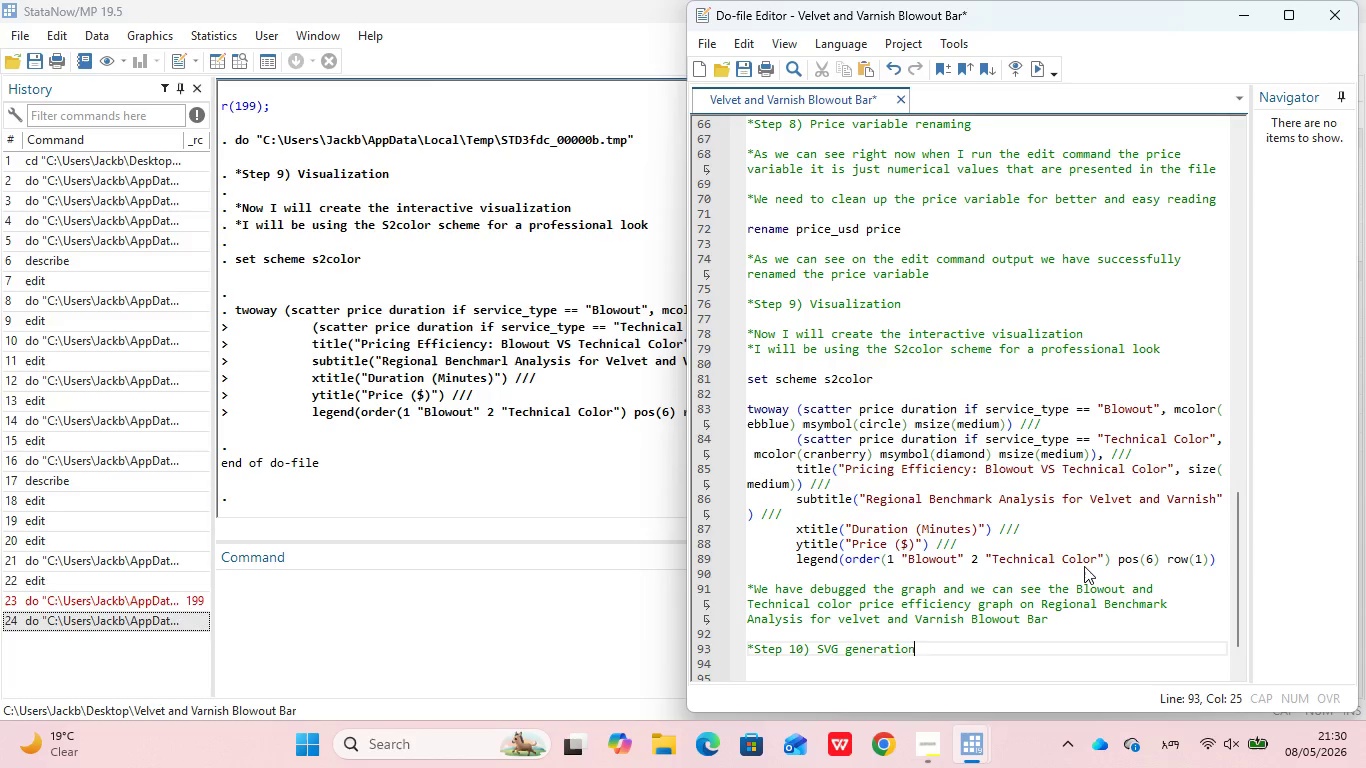 
key(Enter)
 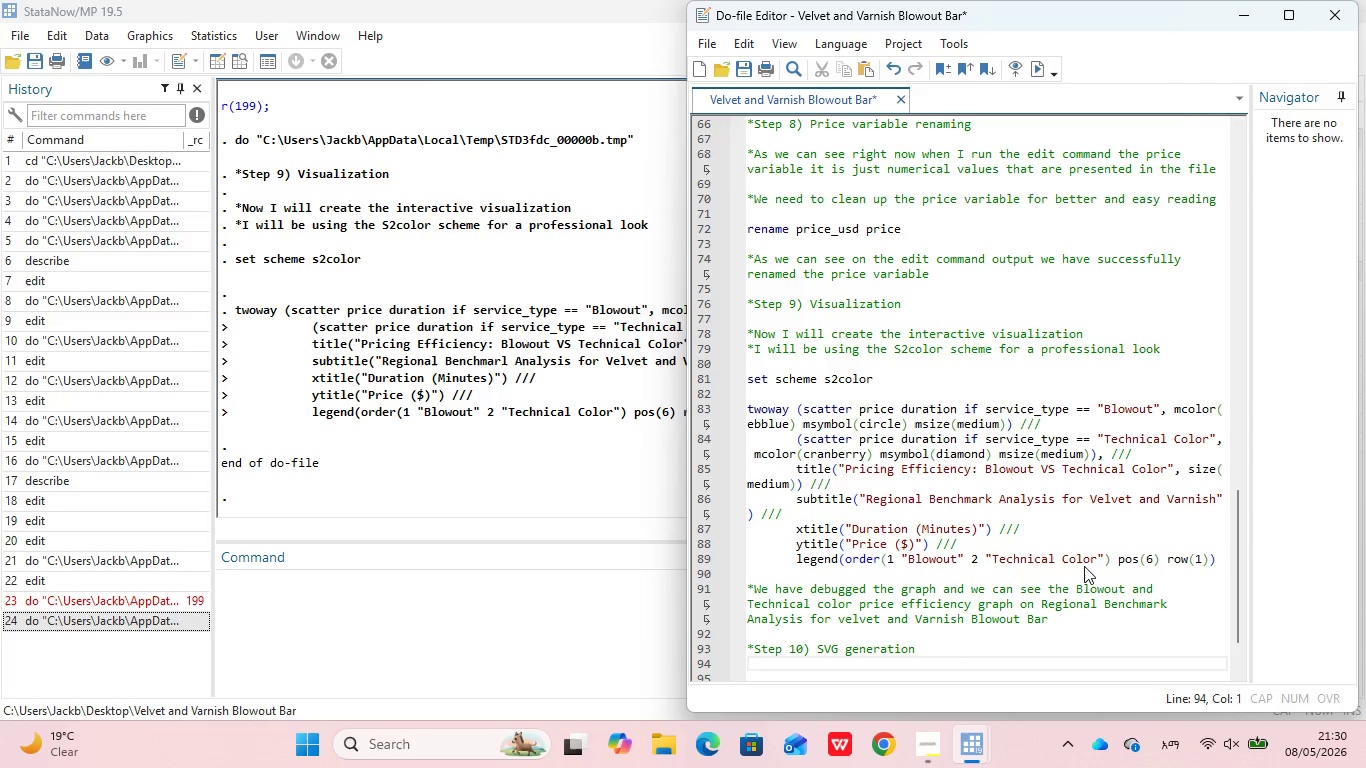 
key(Enter)
 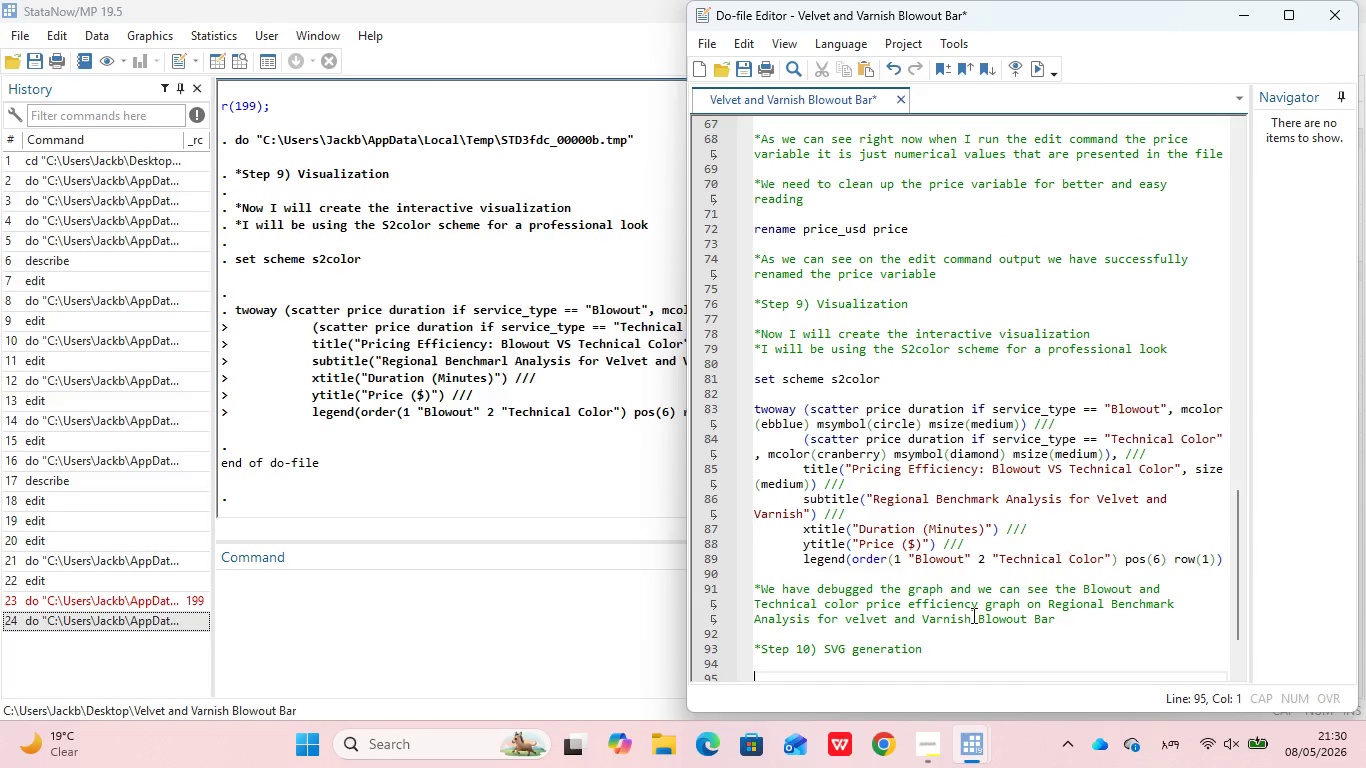 
scroll: coordinate [954, 603], scroll_direction: down, amount: 3.0
 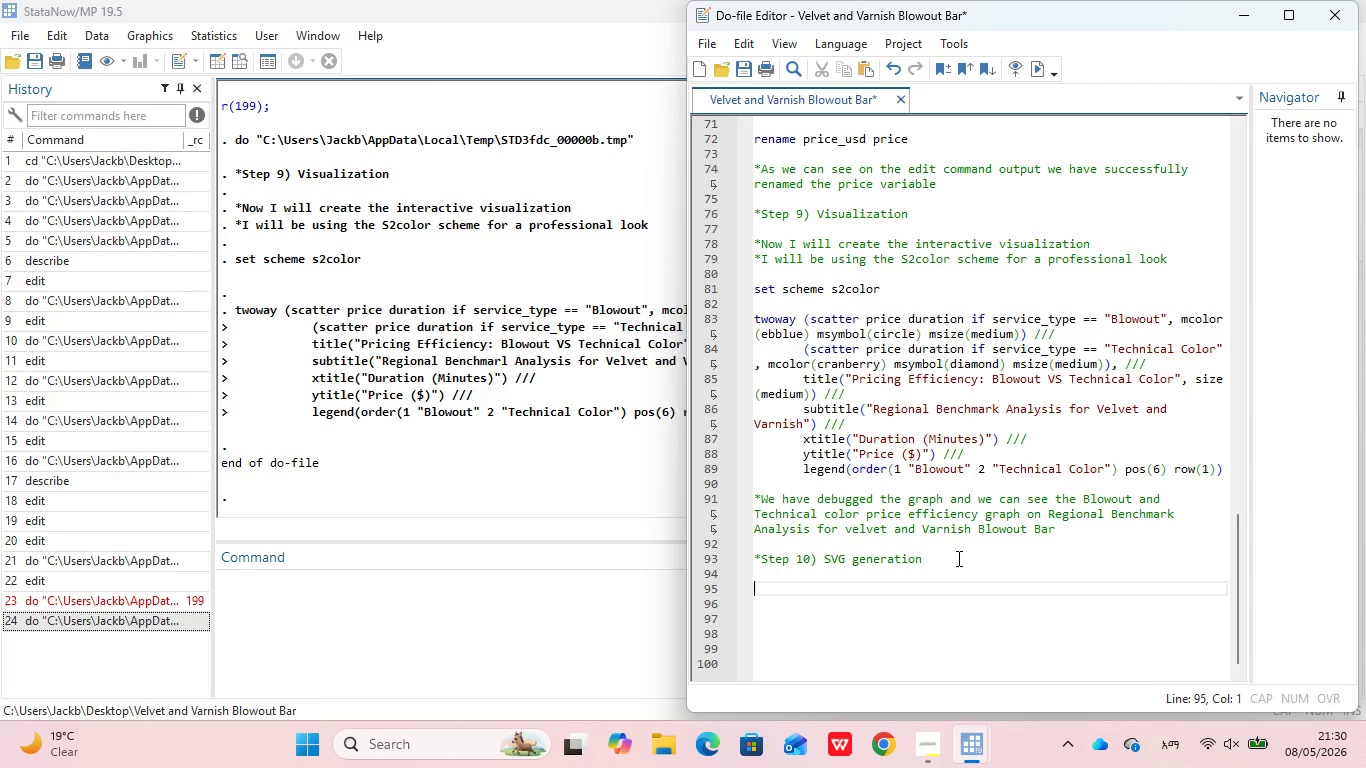 
type(*I'll be exporting the graph to SVG with interactivr )
key(Backspace)
key(Backspace)
type(r)
key(Backspace)
key(Backspace)
type(ve attributes enabled)
 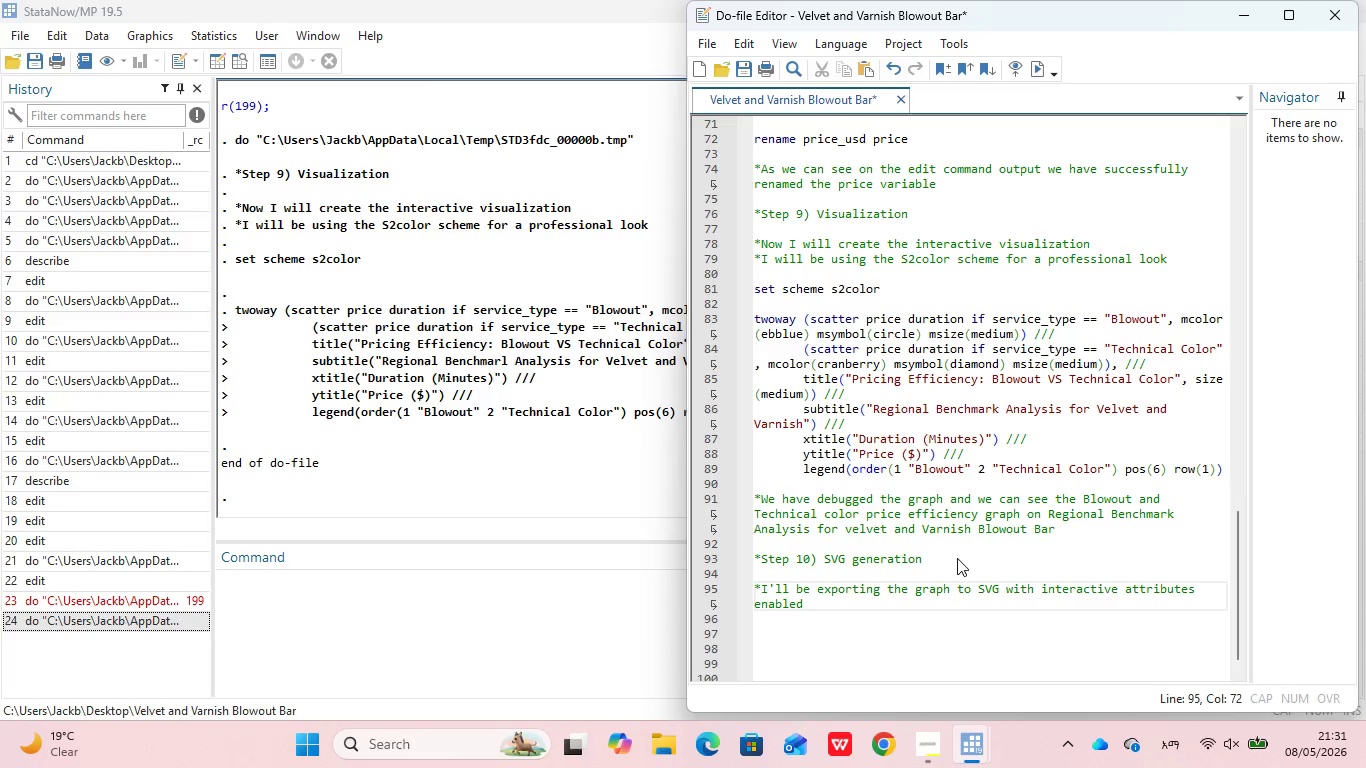 
key(Enter)
 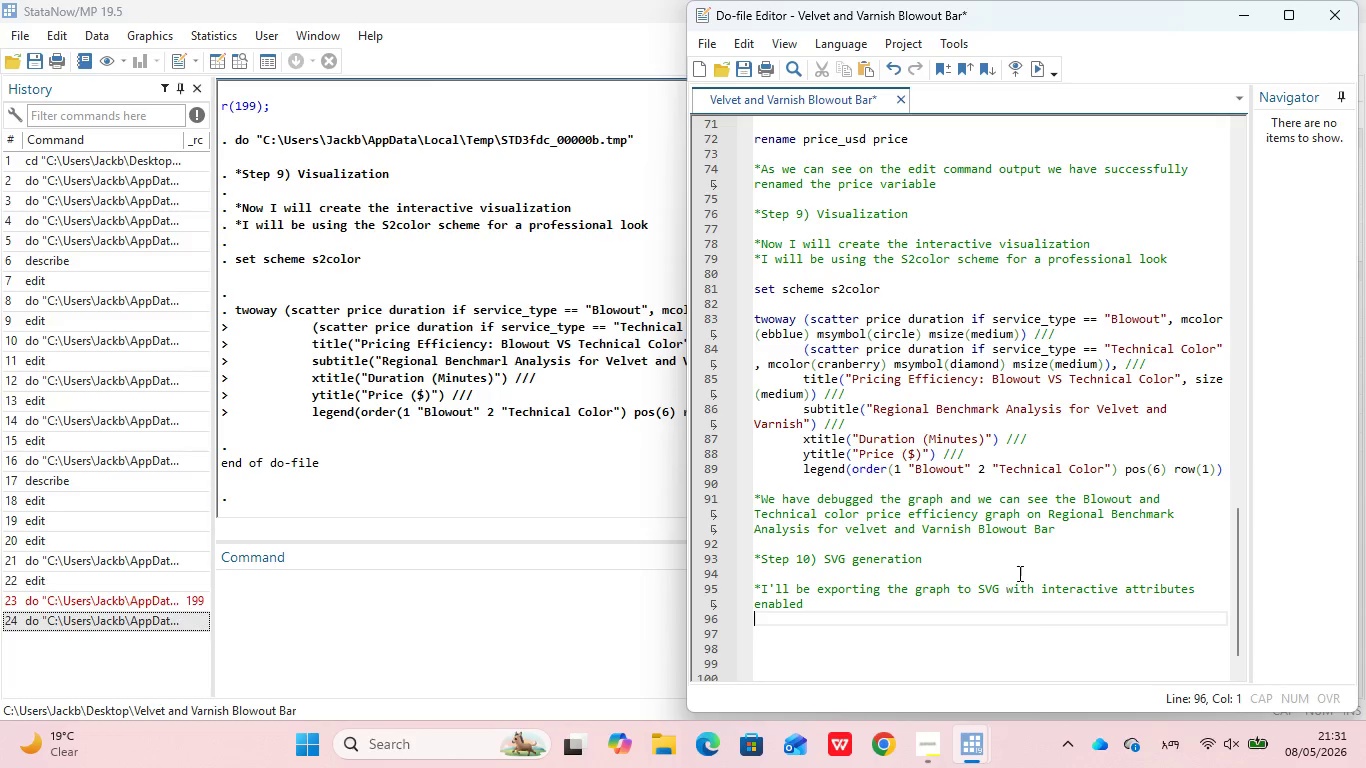 
wait(5.27)
 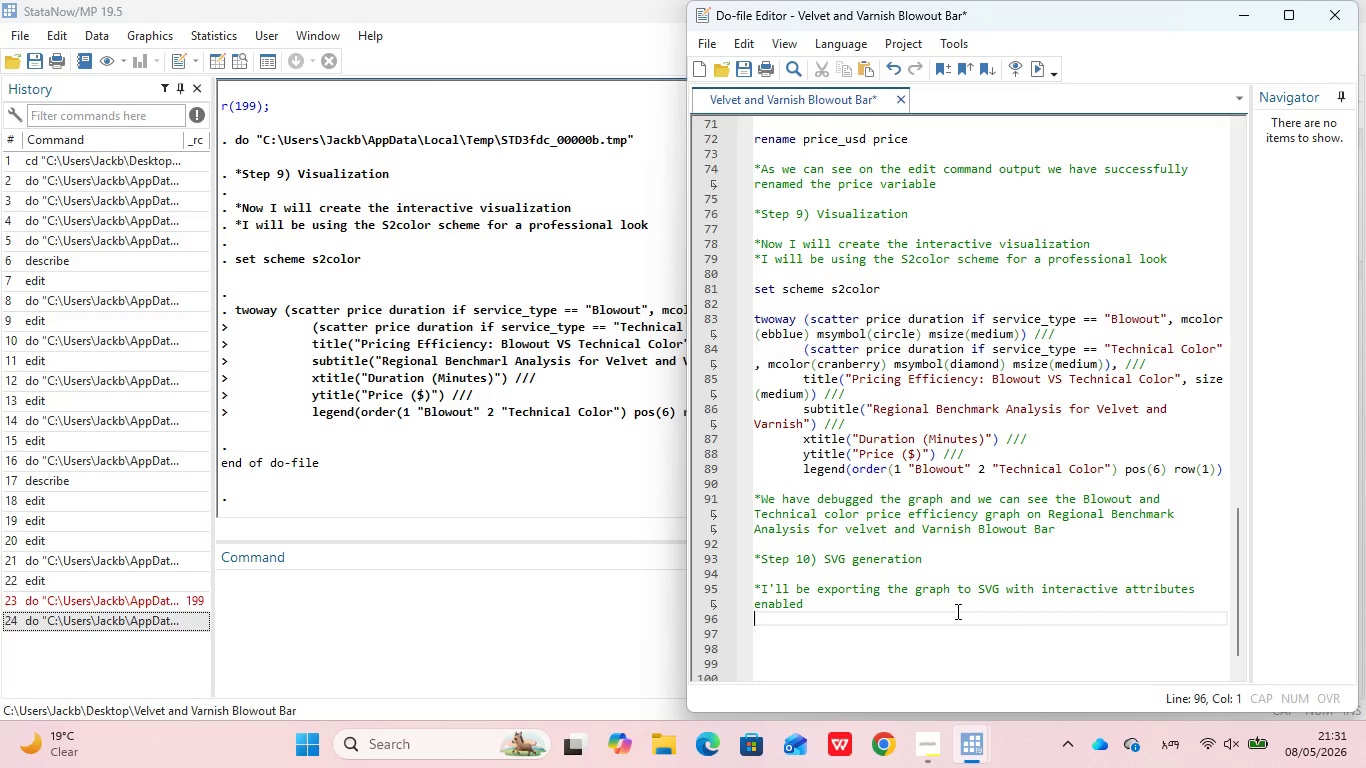 
type(*As per requir)
 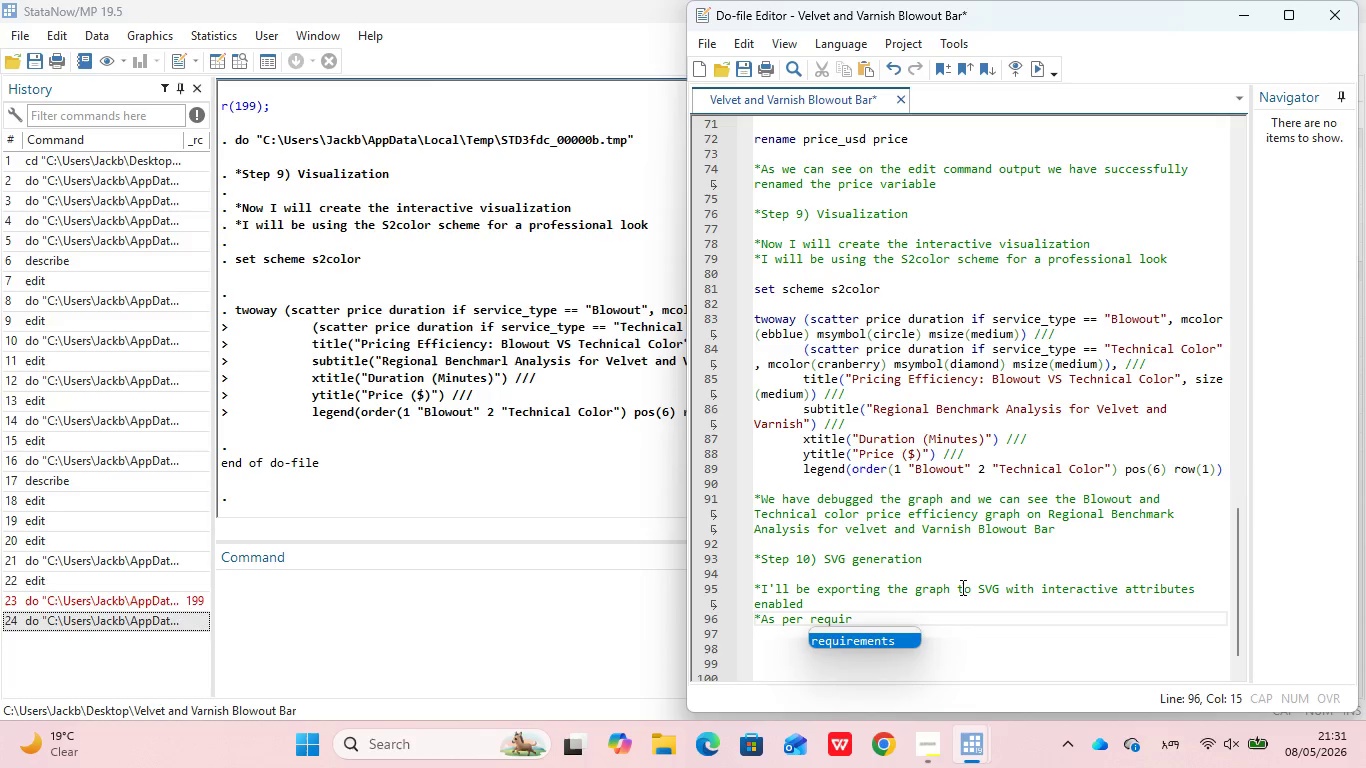 
key(Enter)
 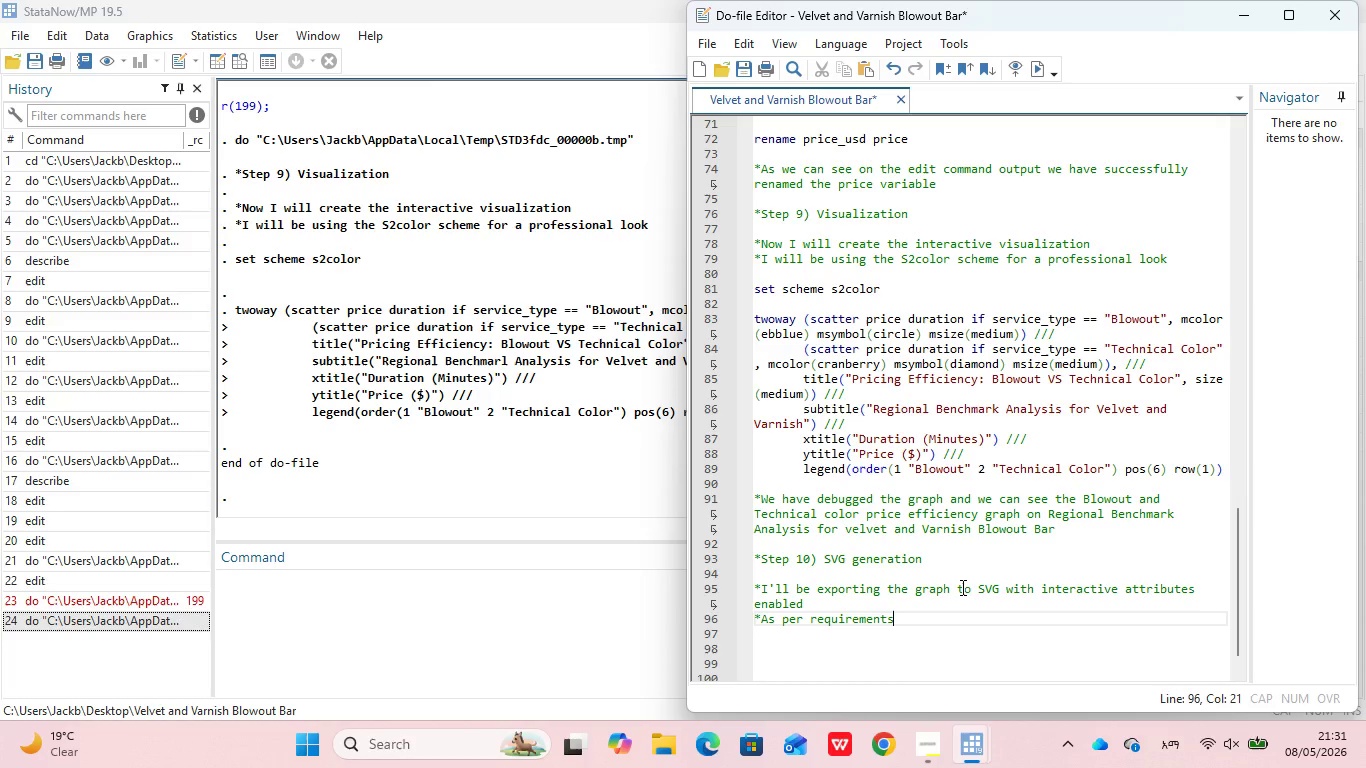 
type( The ob)
key(Backspace)
key(Backspace)
key(Backspace)
key(Backspace)
key(Backspace)
key(Backspace)
type(I'll use object(), The obje)
 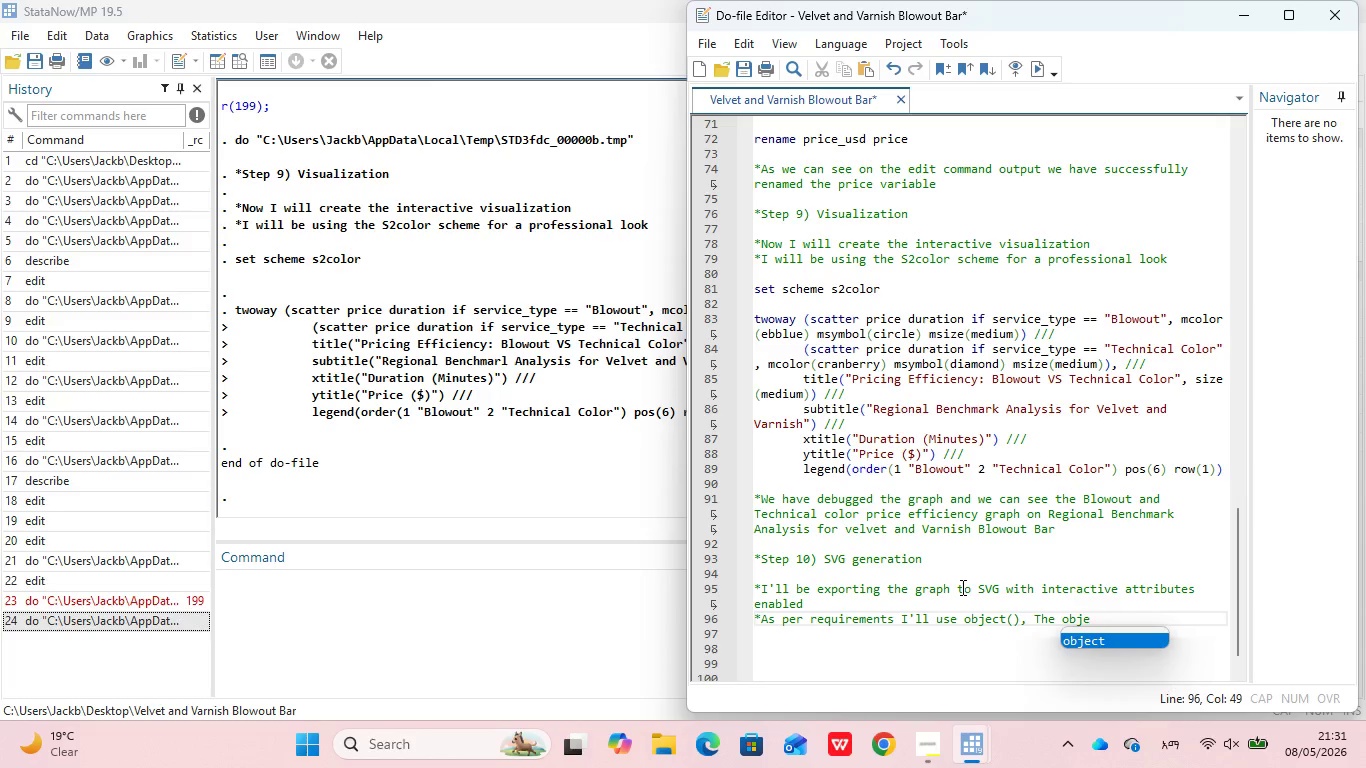 
key(Enter)
 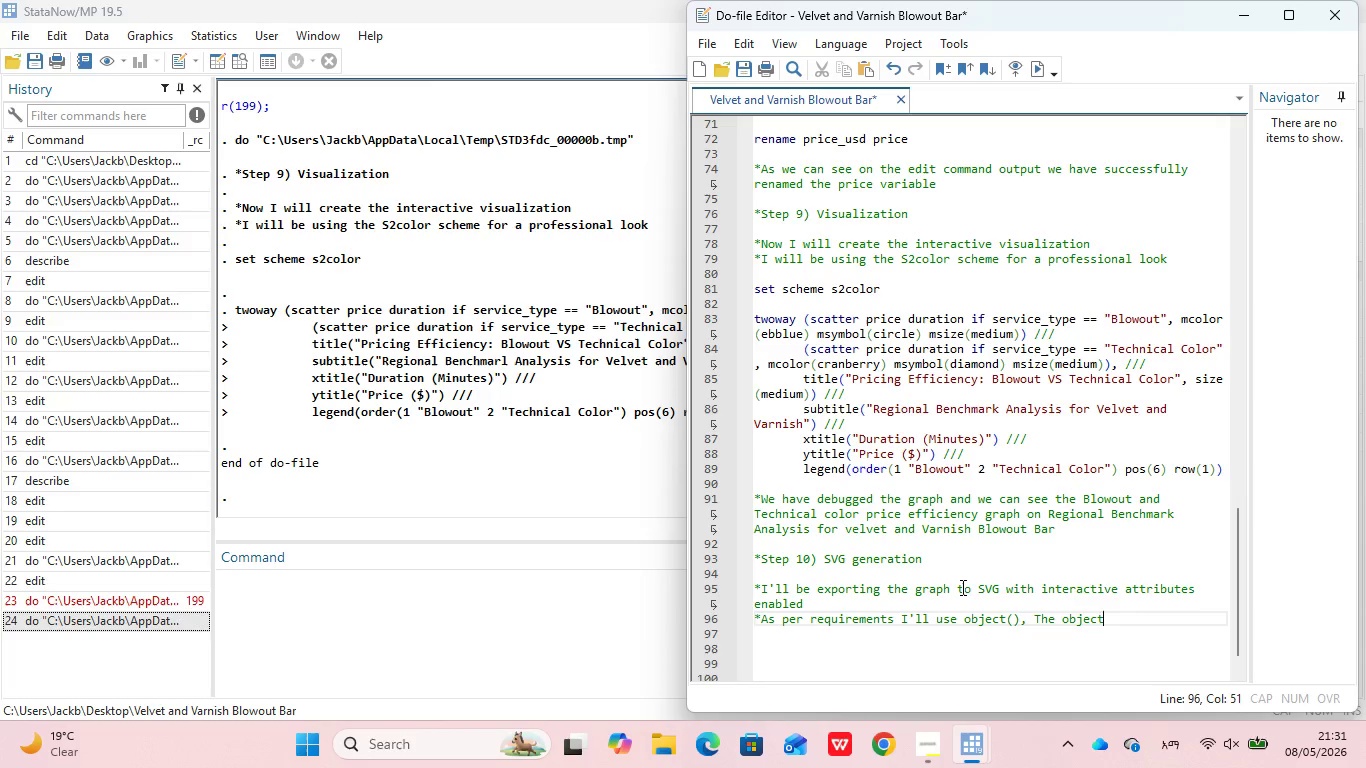 
hold_key(key=ShiftLeft, duration=0.56)
 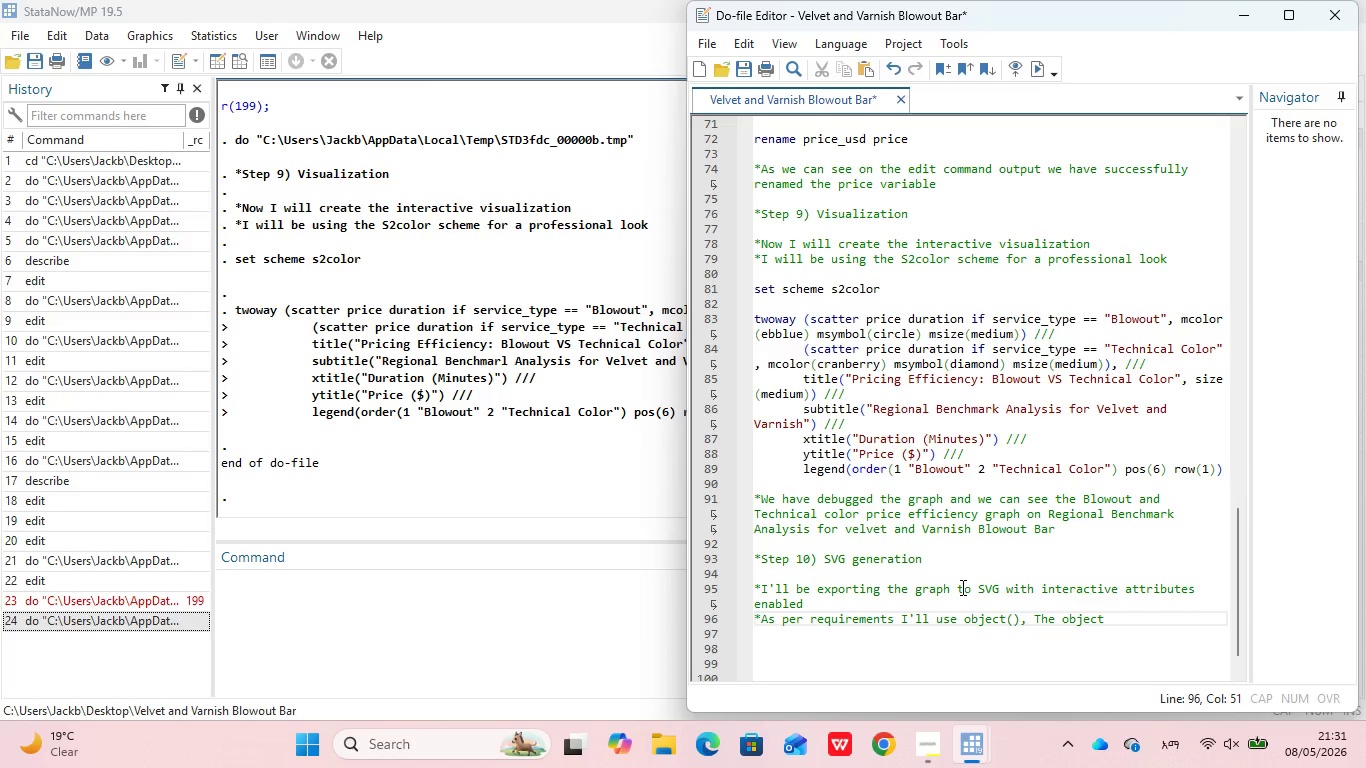 
type(() option will make sure the SVG is ready for web based interaction )
 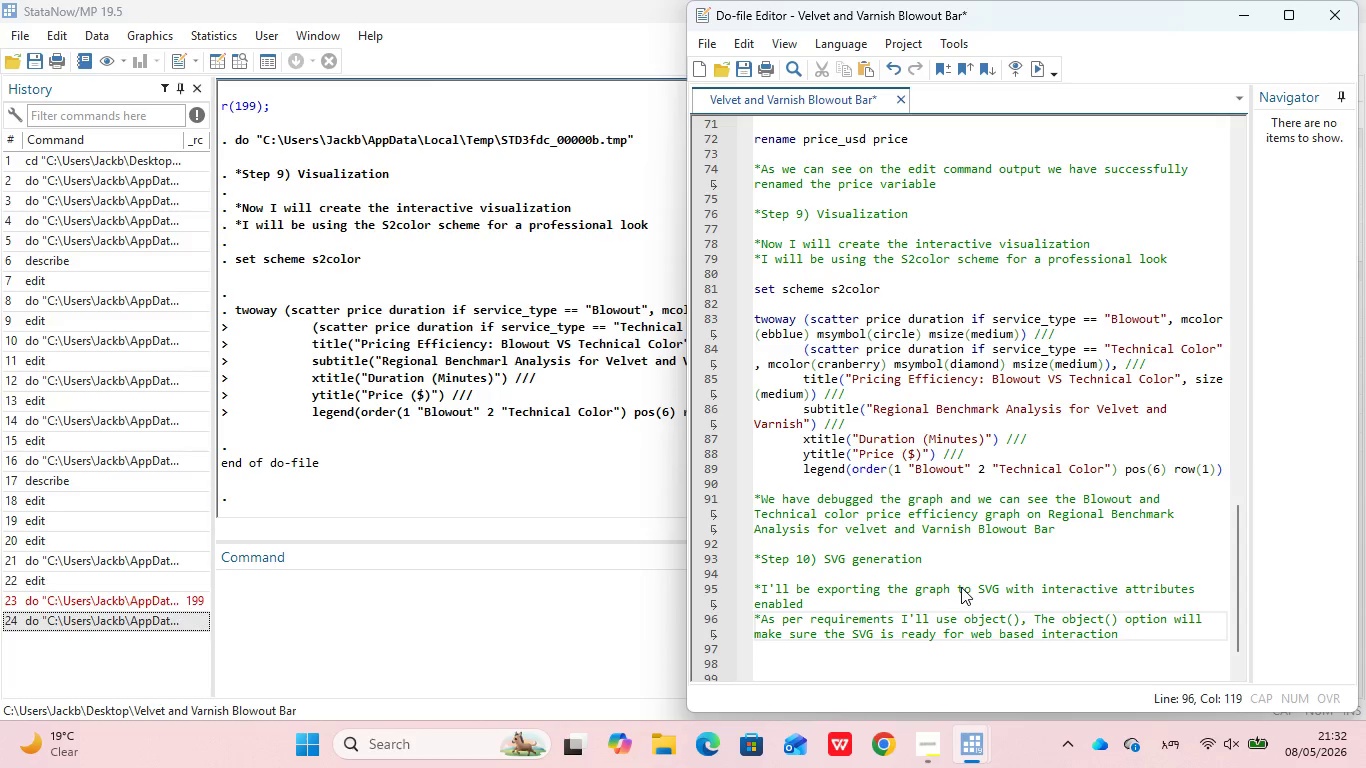 
key(Enter)
 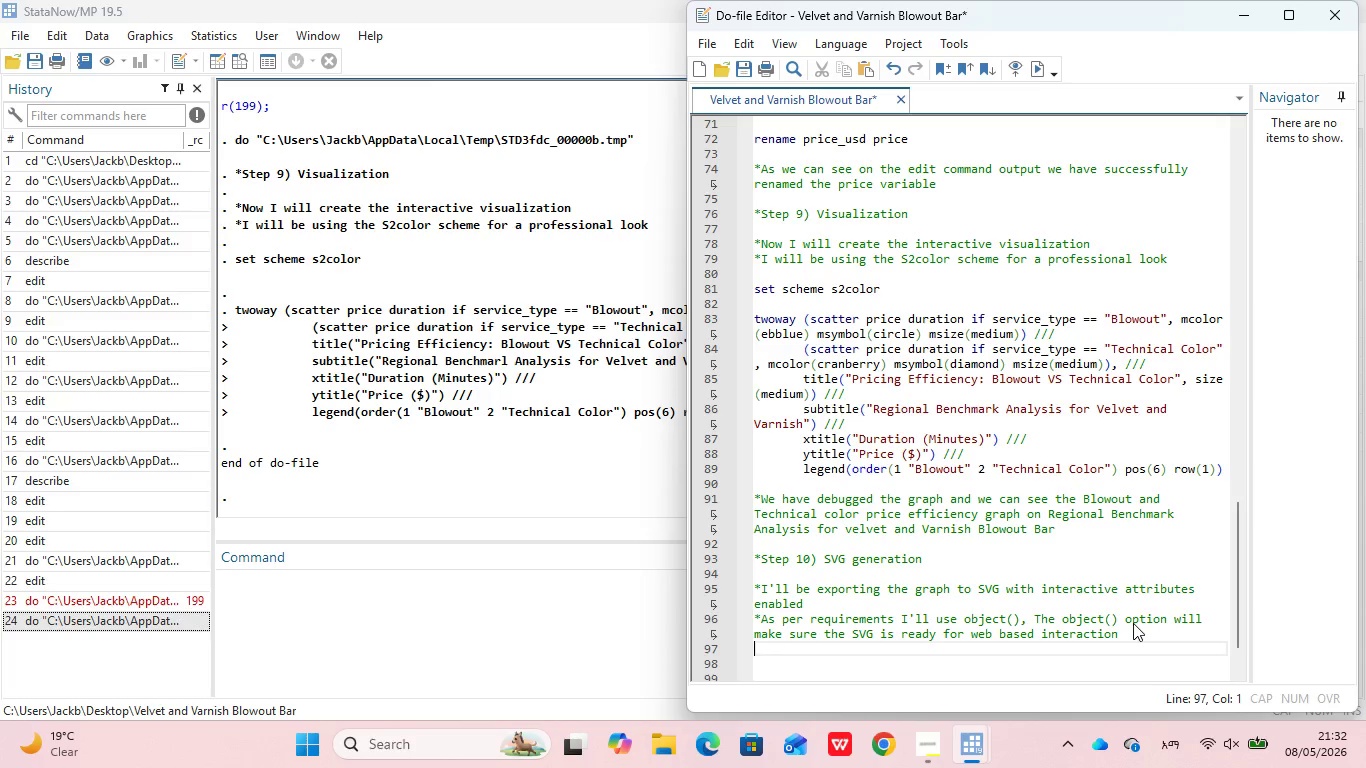 
key(Enter)
 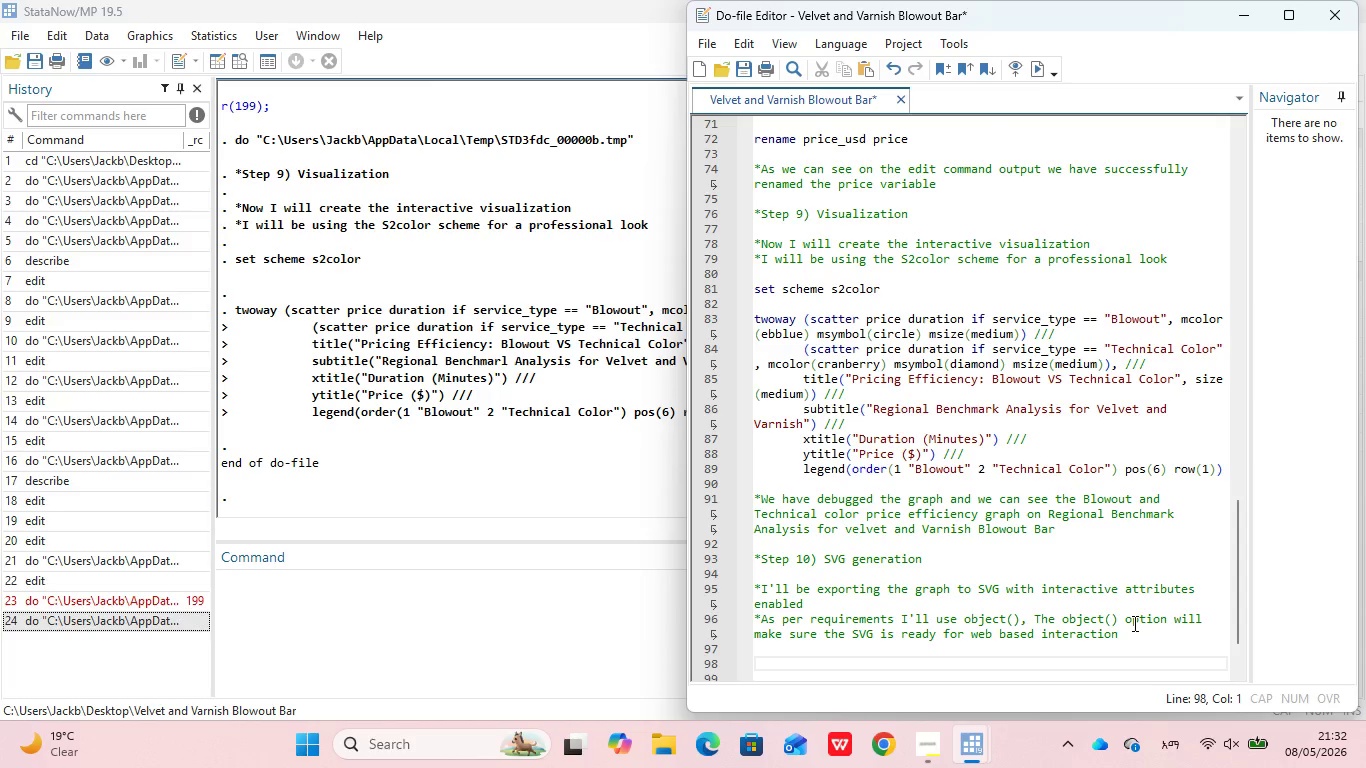 
scroll: coordinate [1133, 623], scroll_direction: down, amount: 4.0
 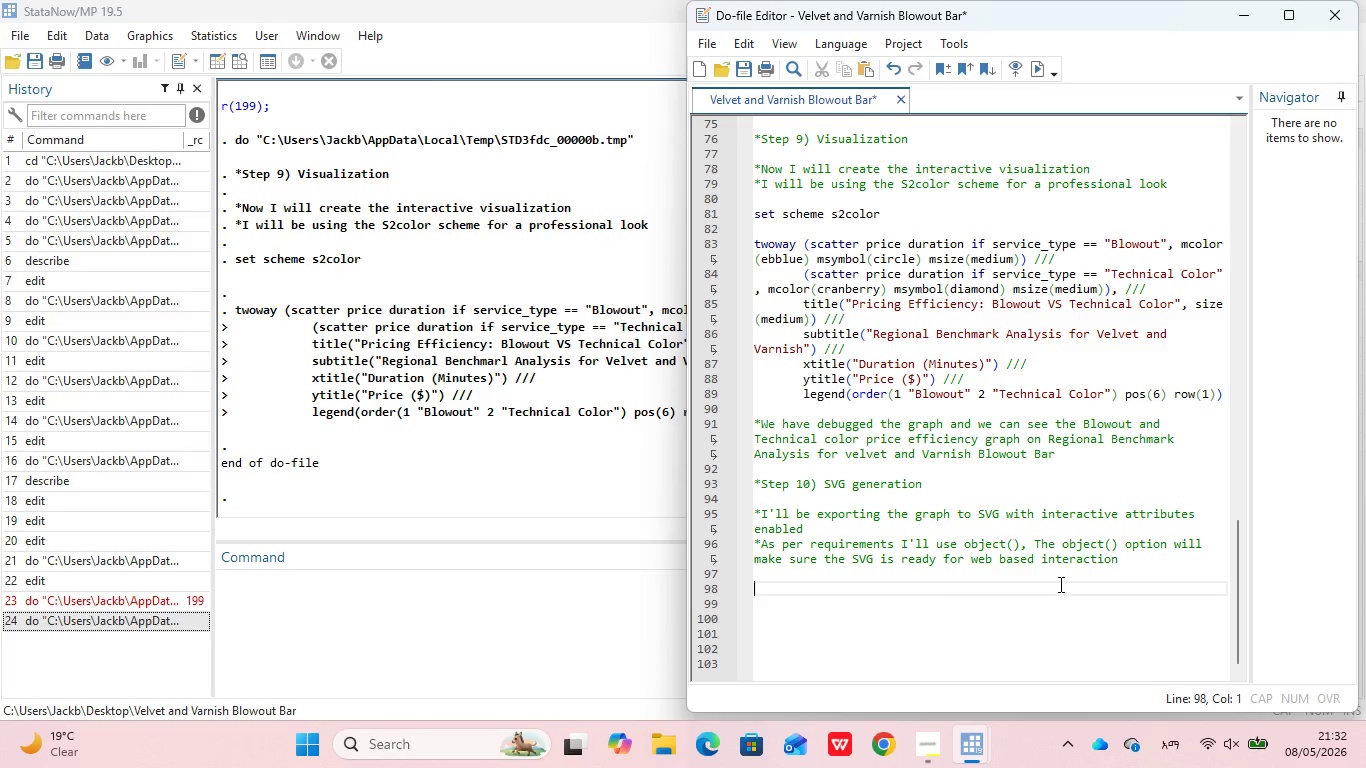 
type(grp)
key(Backspace)
type(a)
 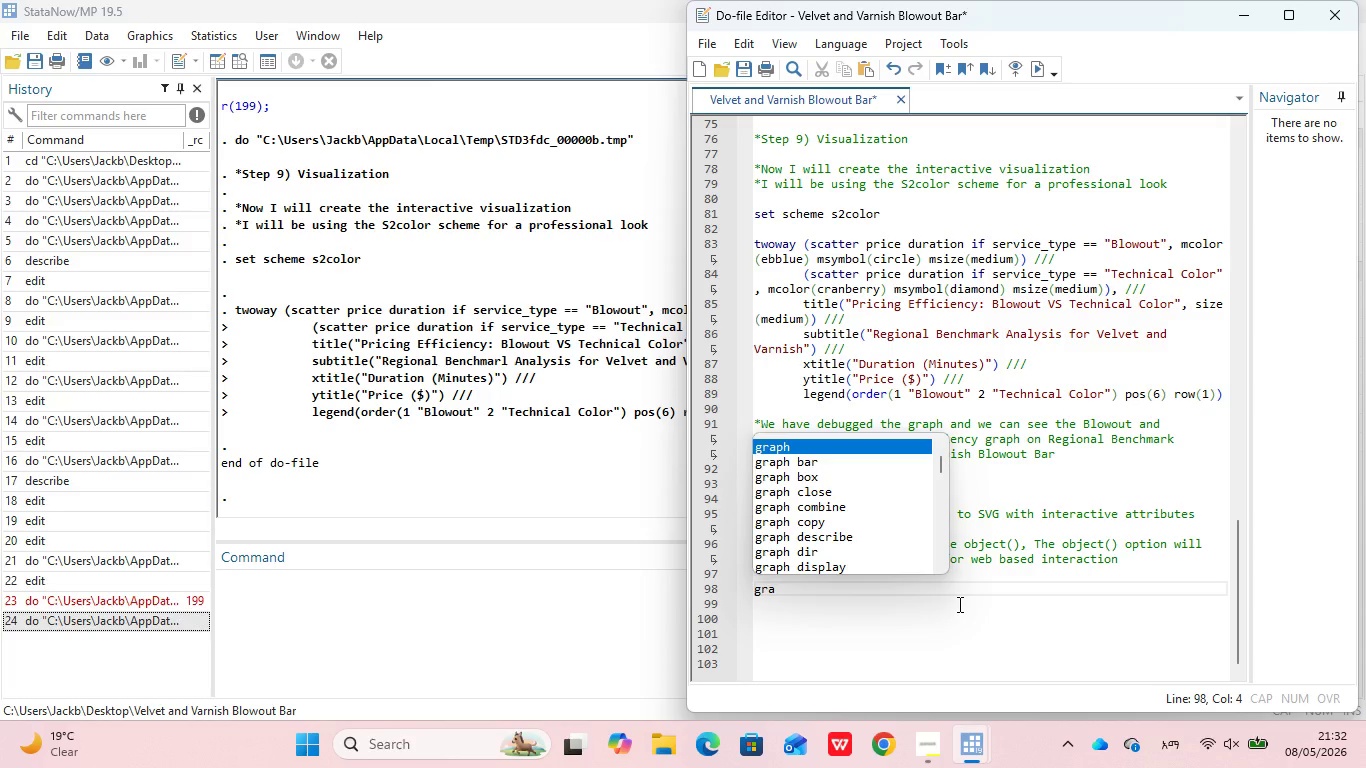 
key(Enter)
 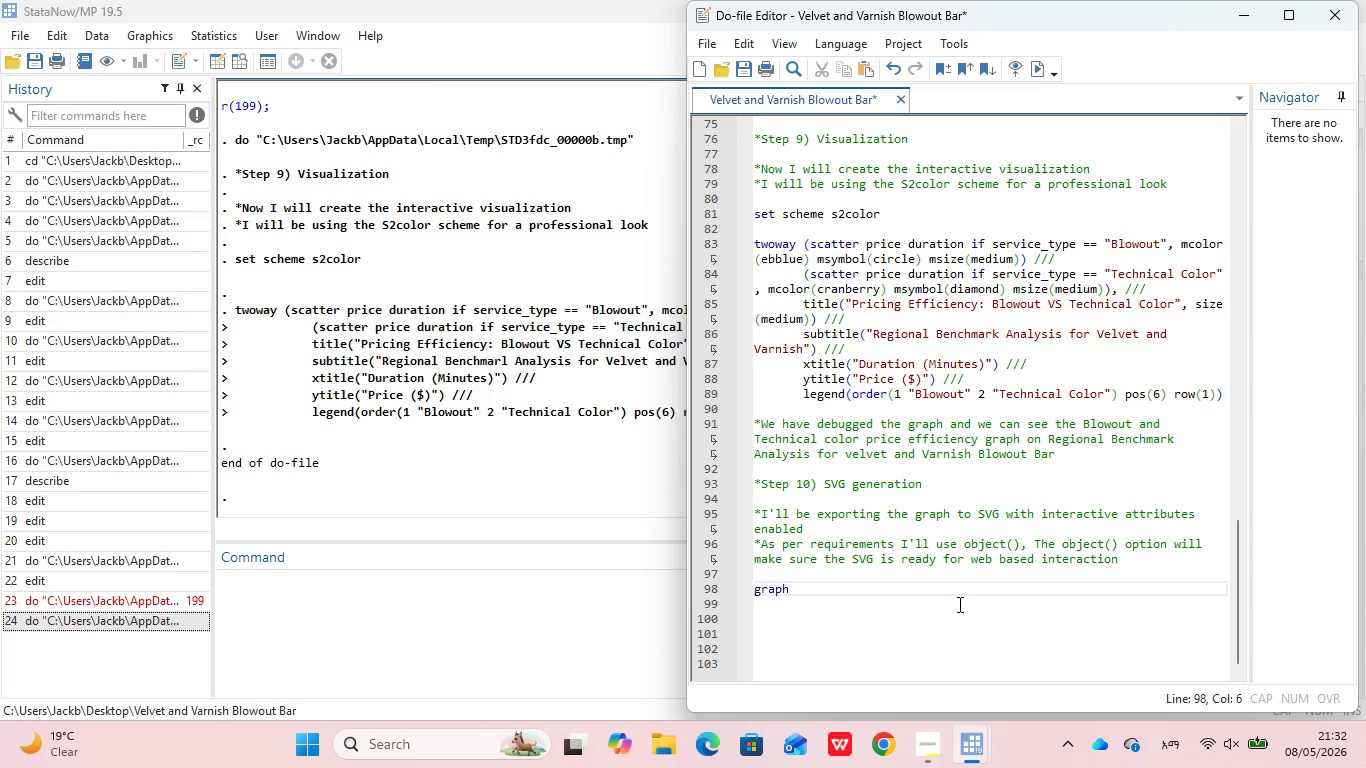 
type( export "pricing_analysis.svh)
key(Backspace)
type(g)
 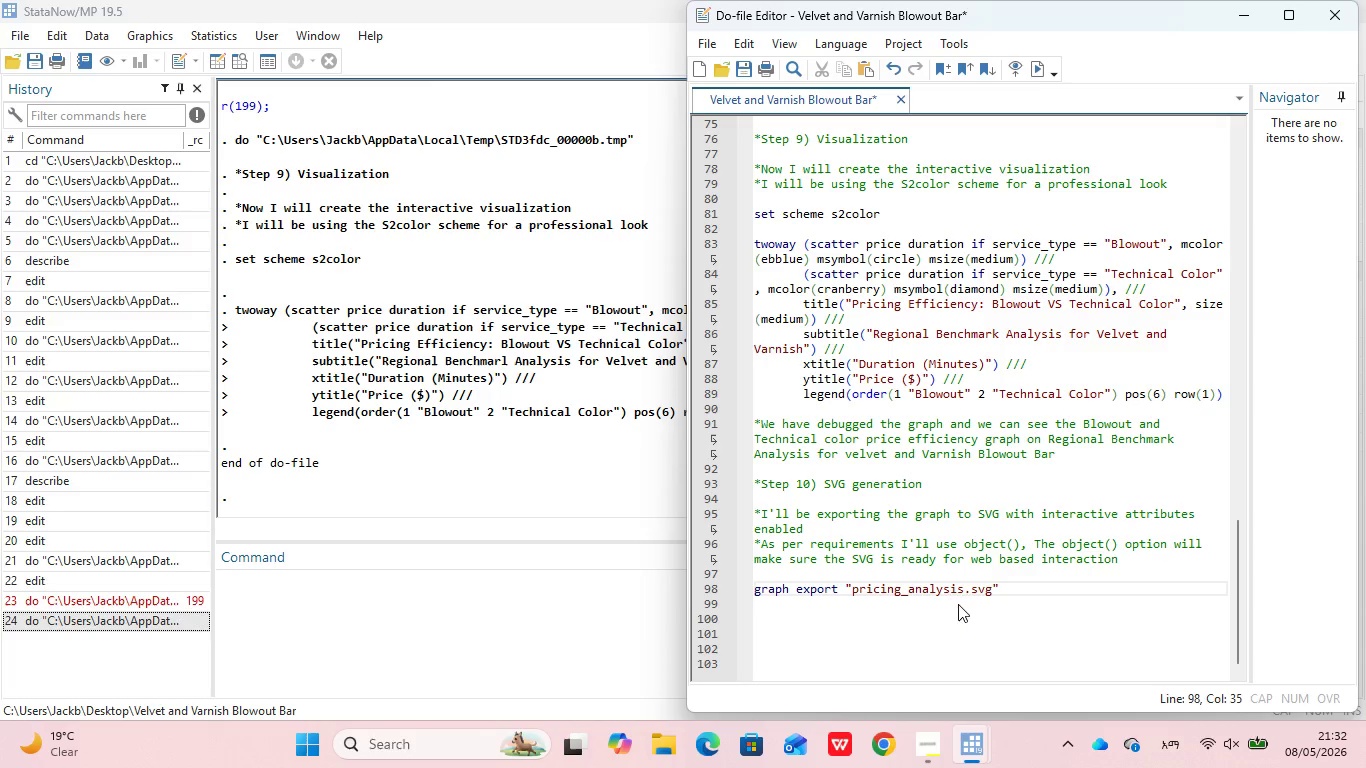 
key(ArrowRight)
 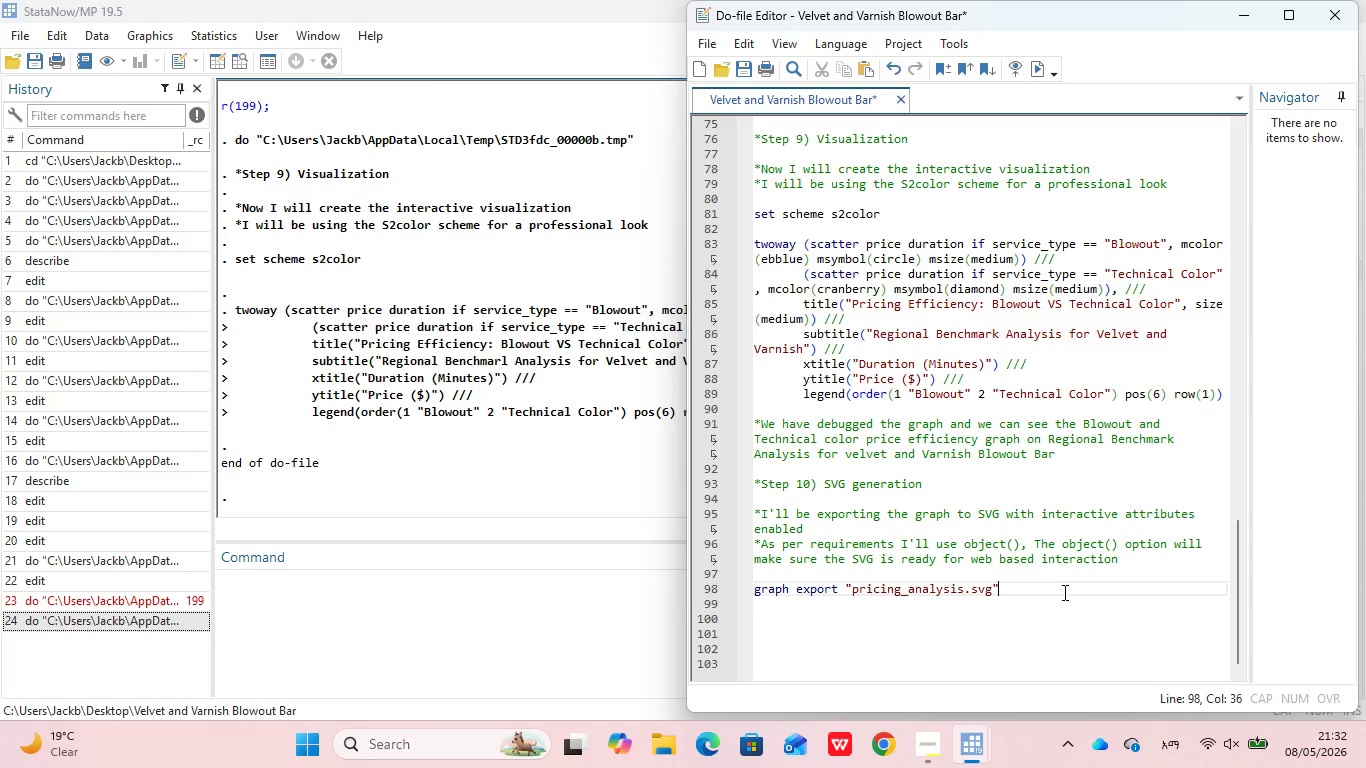 
key(Comma)
 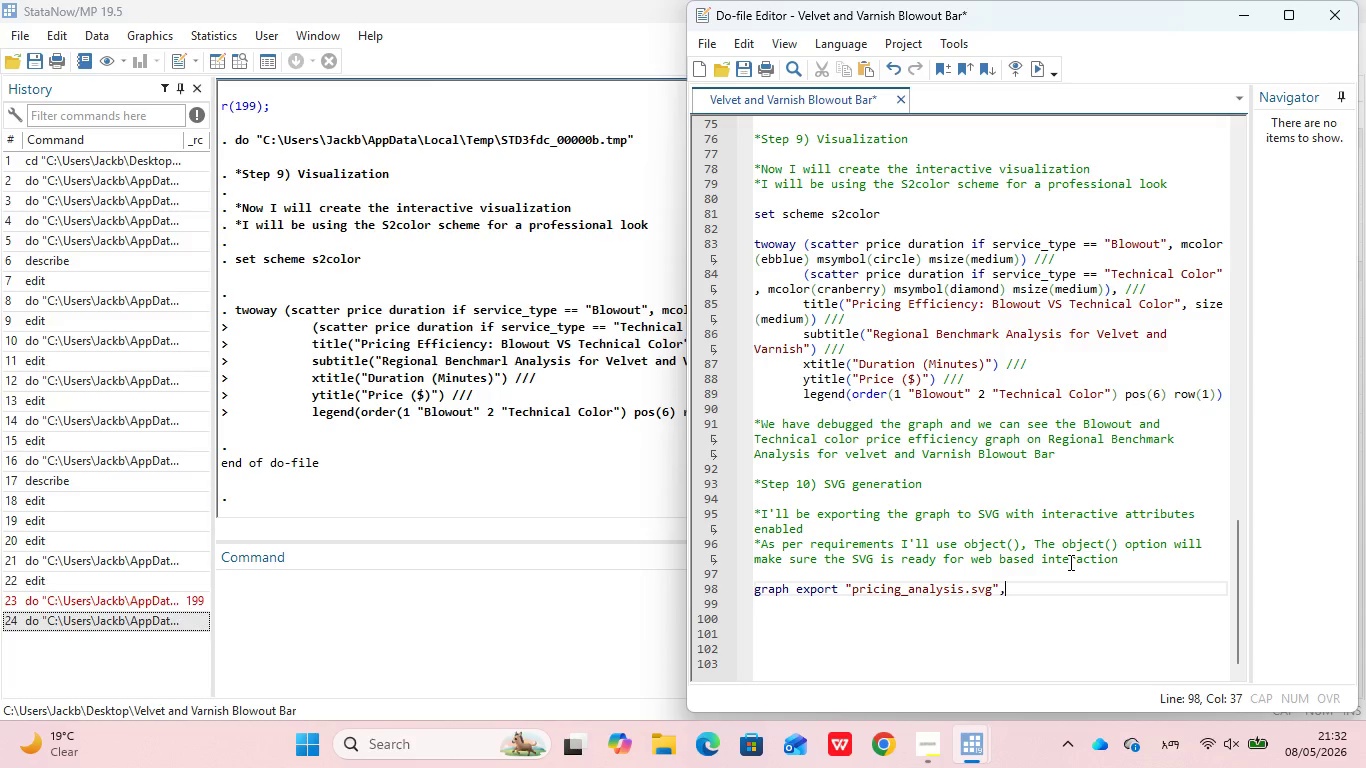 
type( as(svg)
 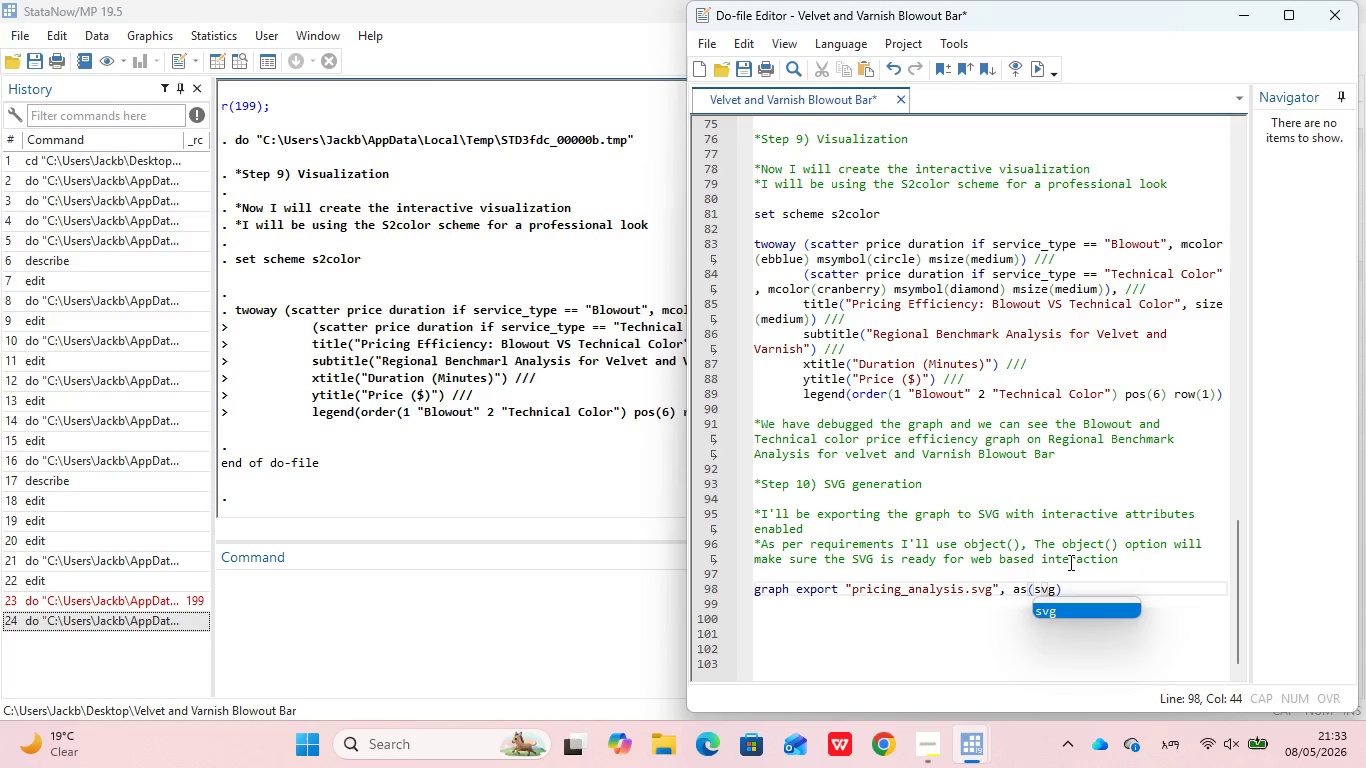 
key(ArrowRight)
 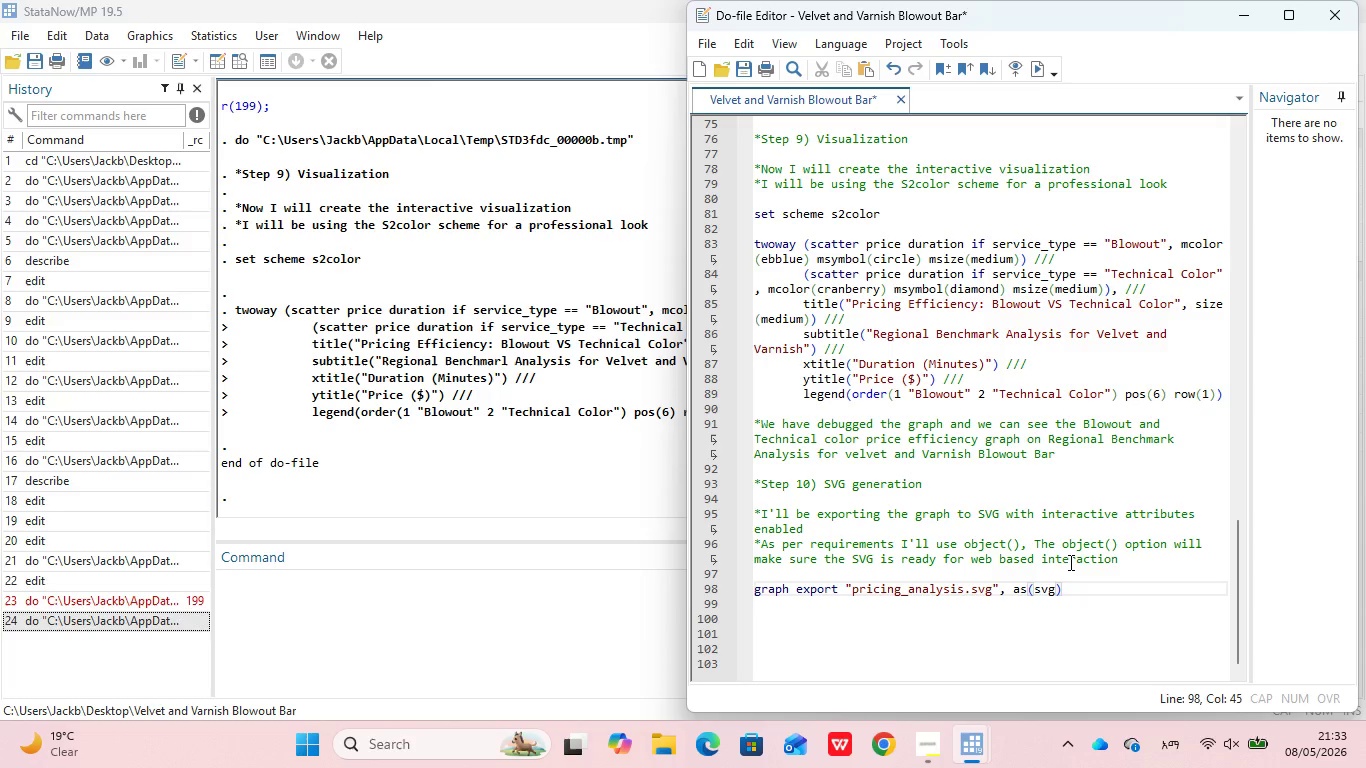 
type( replace obje)
 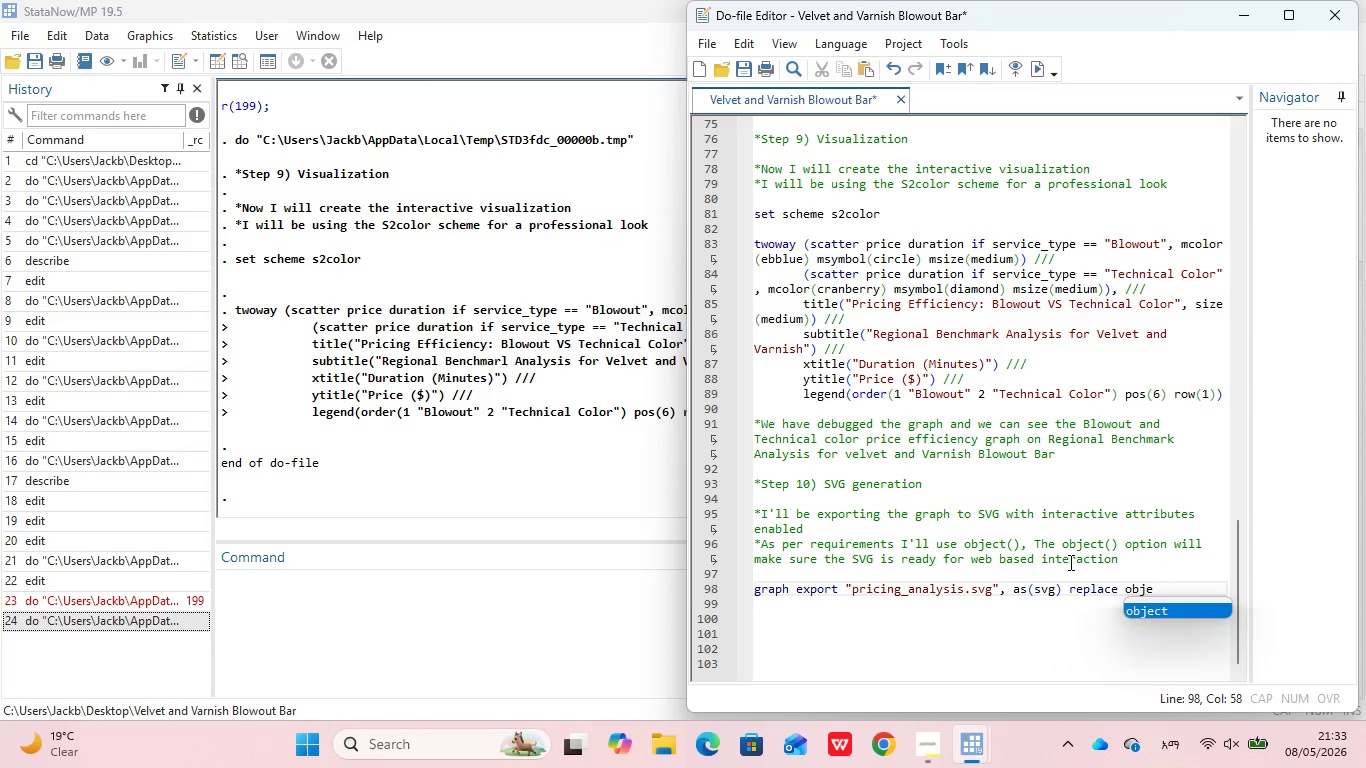 
key(Enter)
 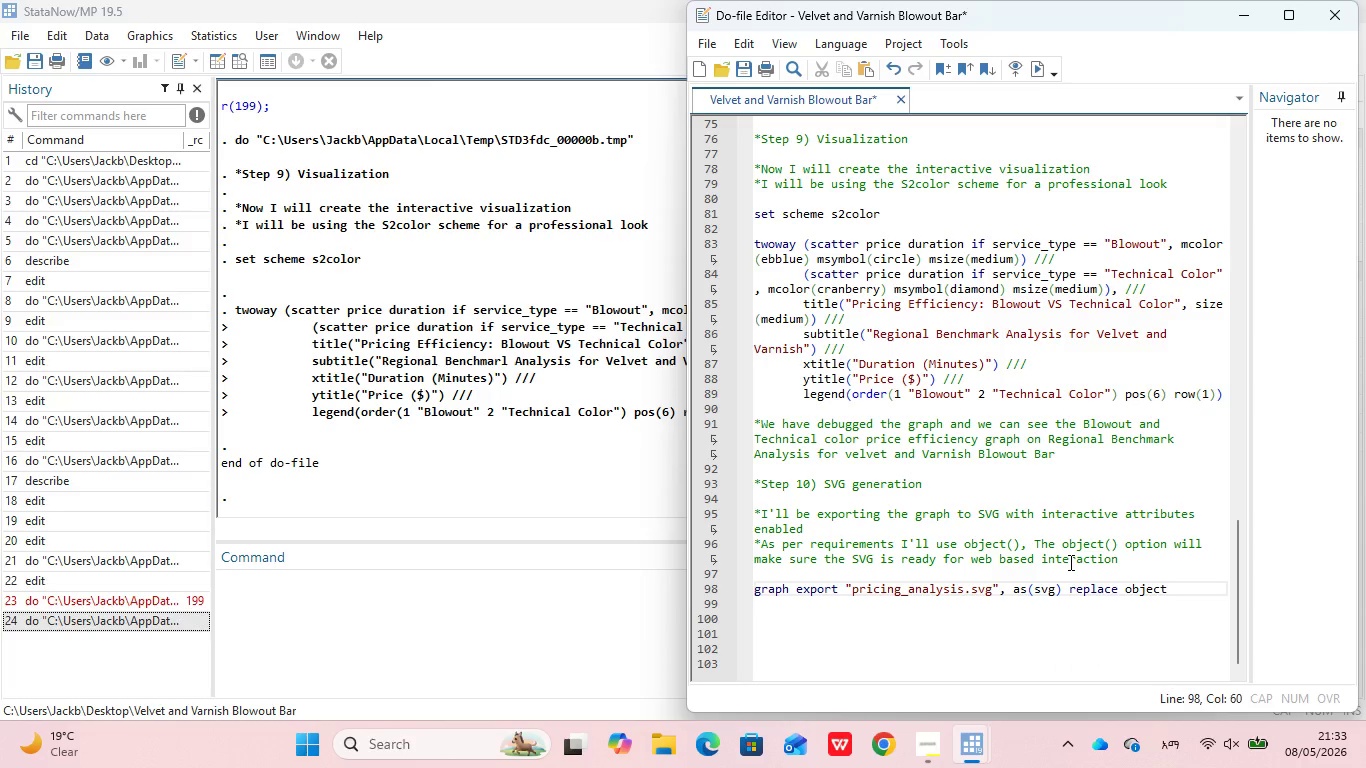 
key(Shift+9)
 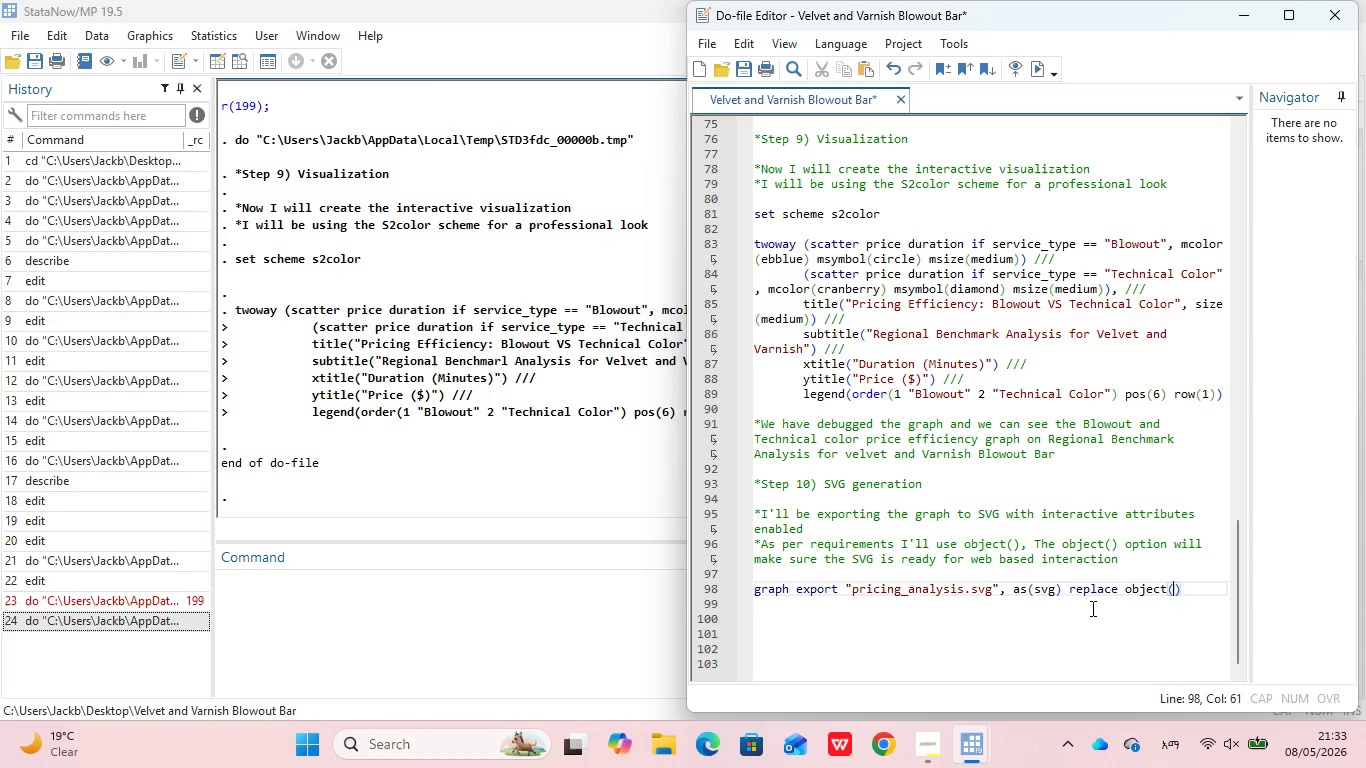 
type("ve)
 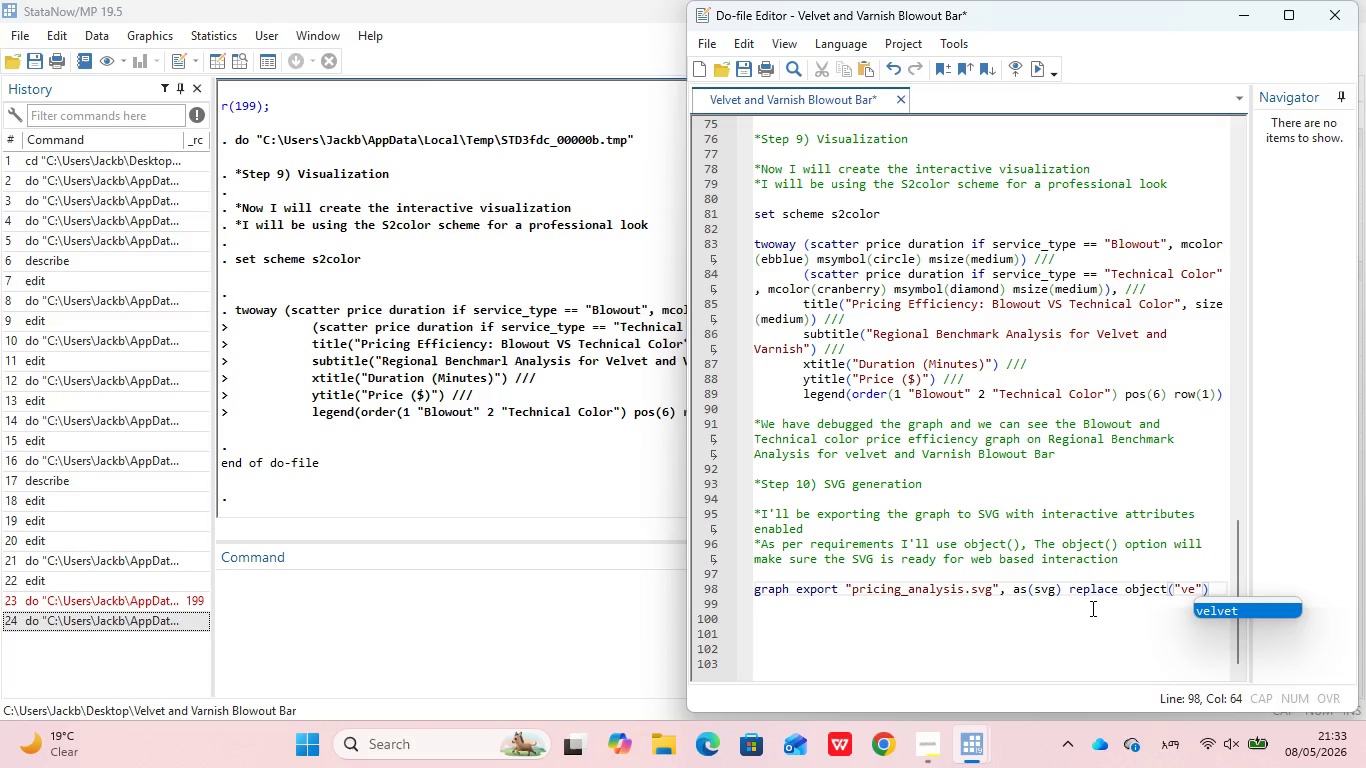 
key(Enter)
 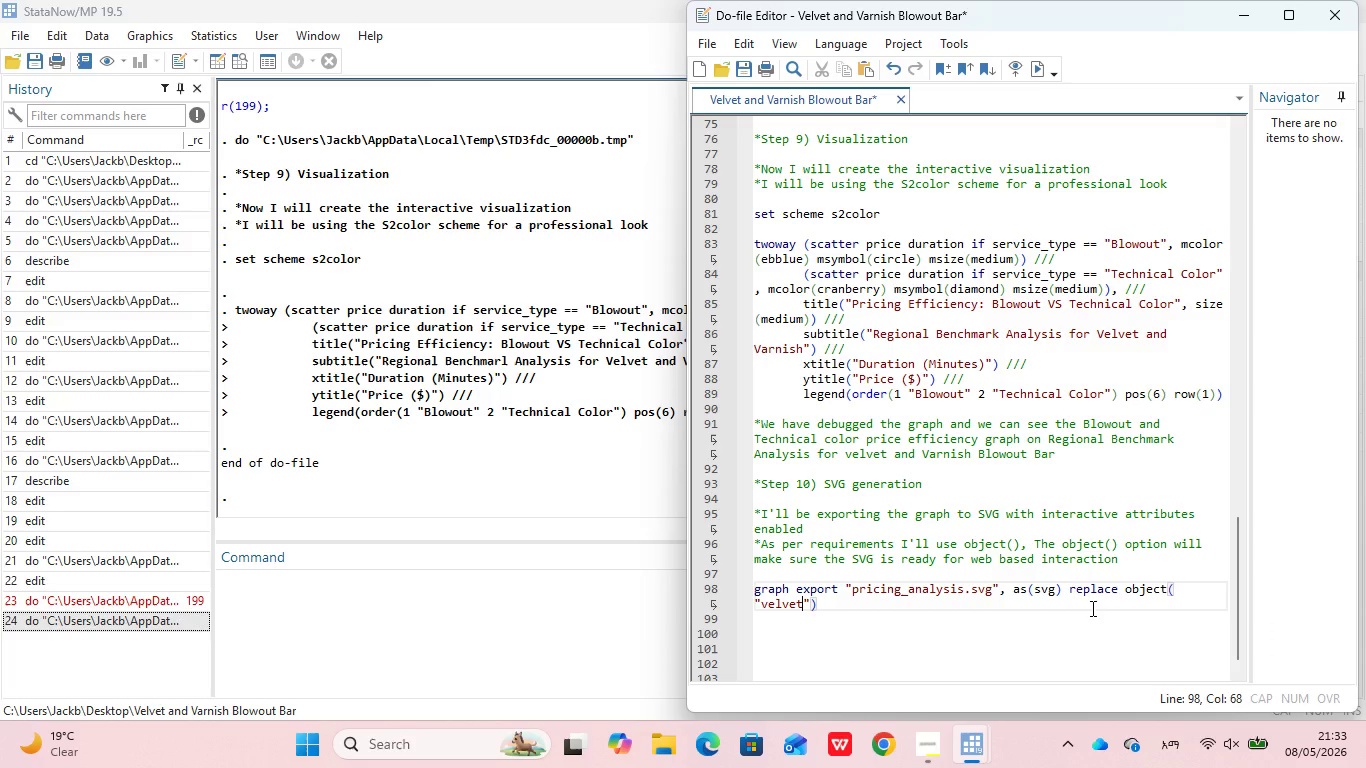 
type(_varnish_plot)
 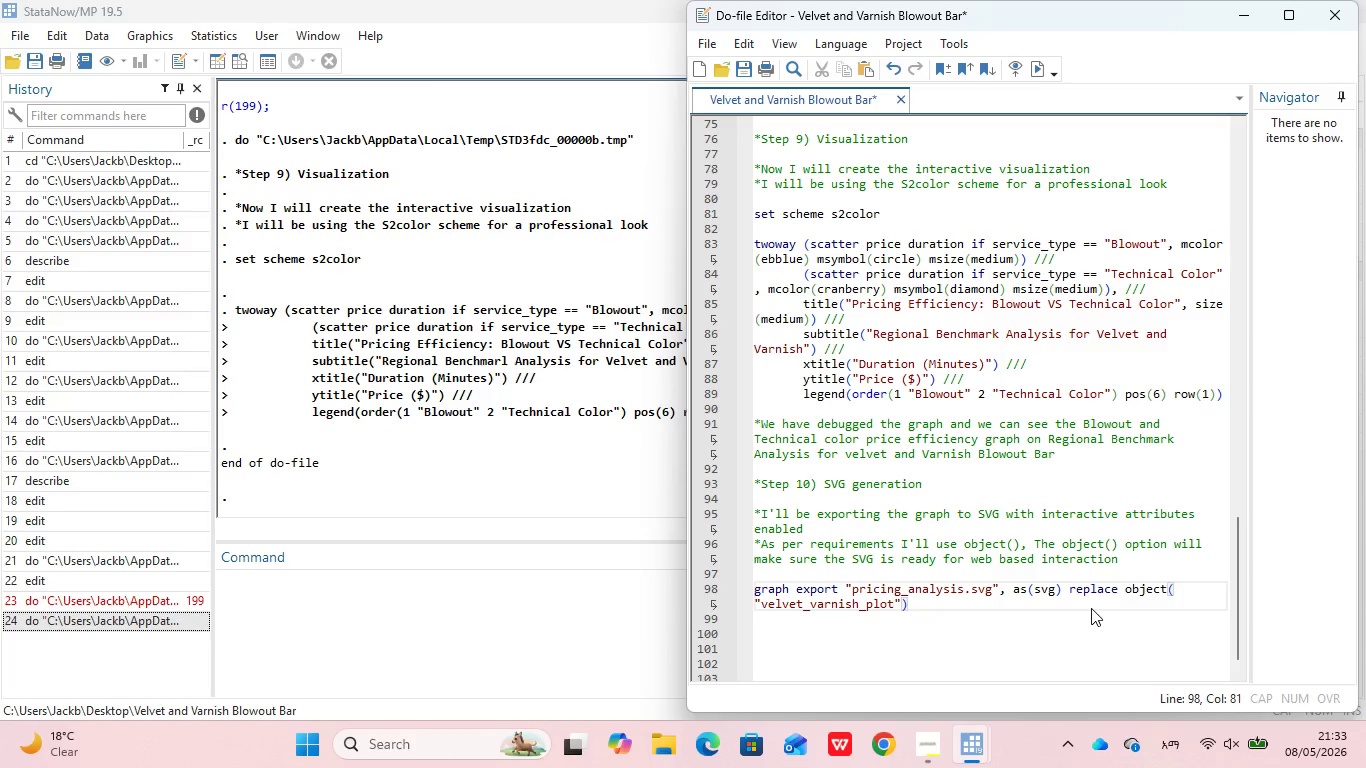 
key(ArrowRight)
 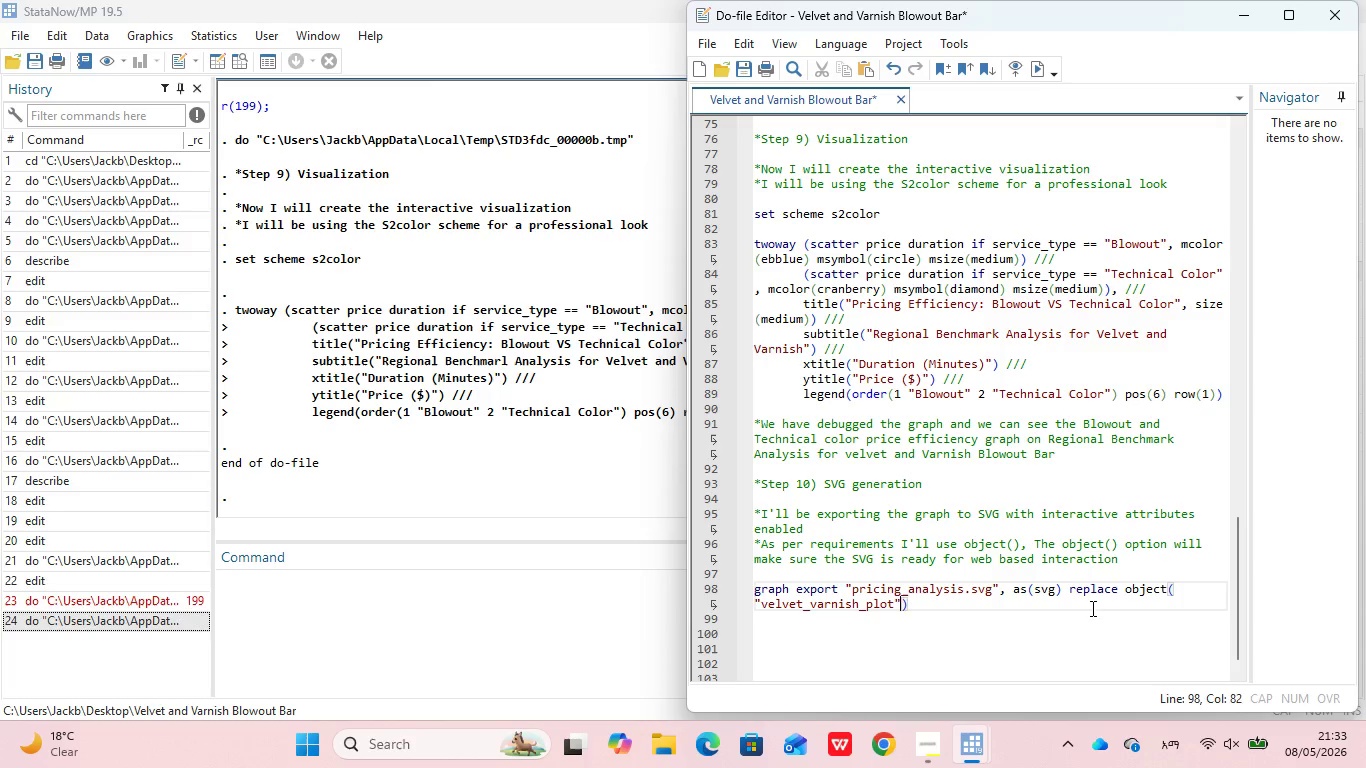 
key(ArrowRight)
 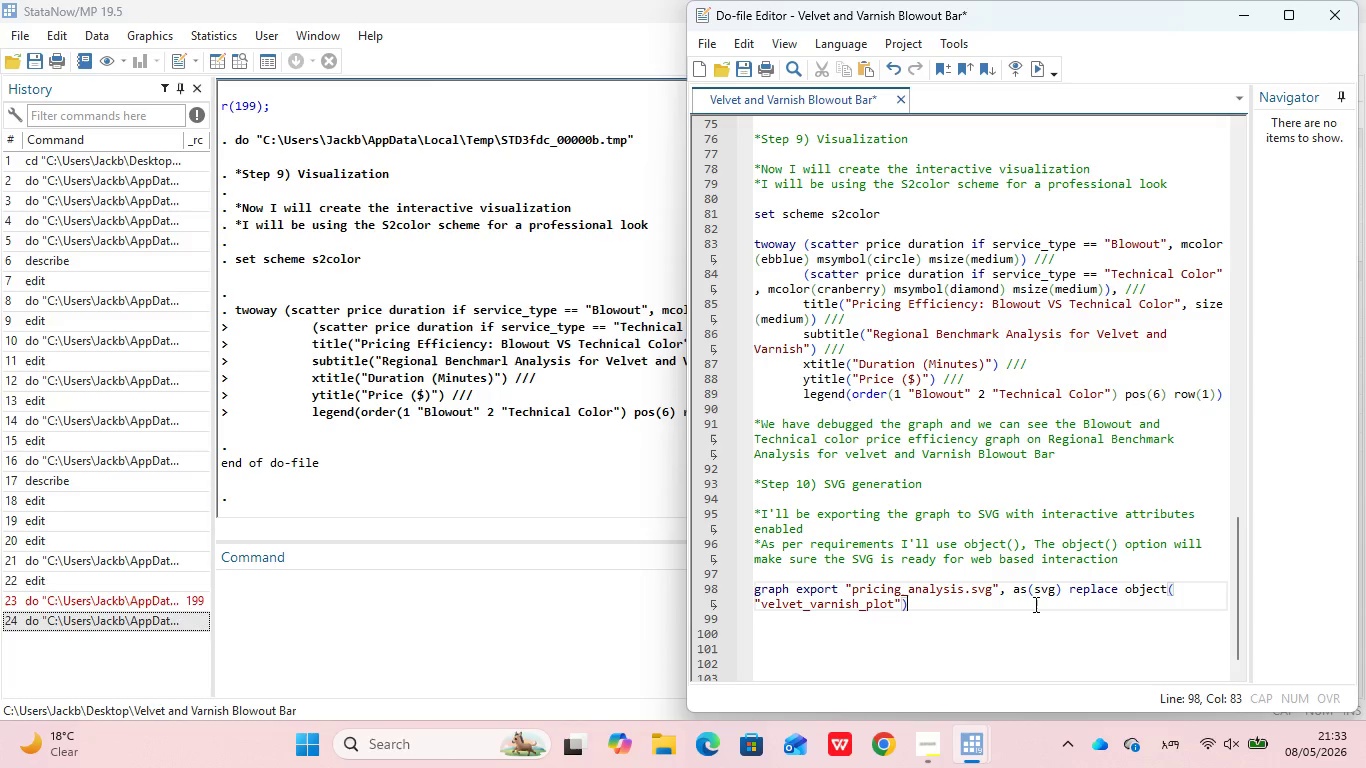 
key(Enter)
 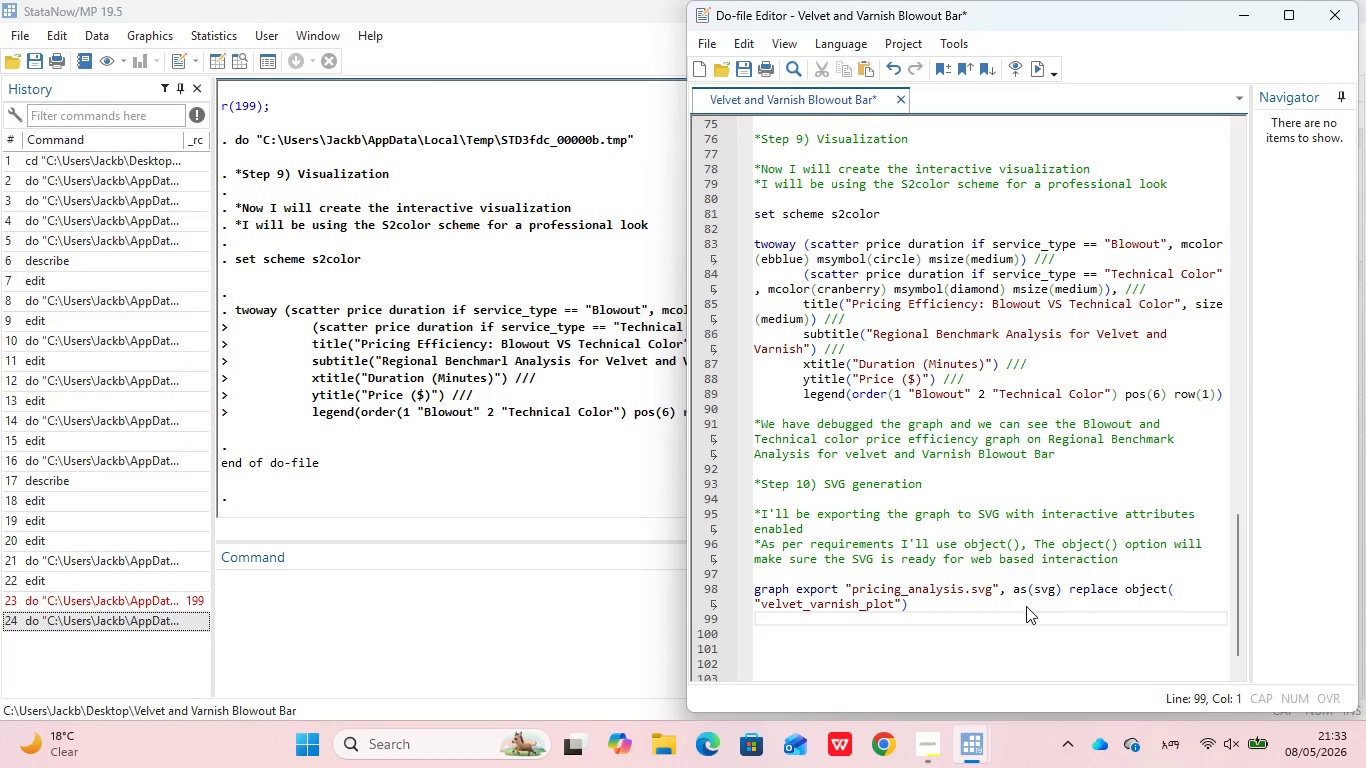 
key(Enter)
 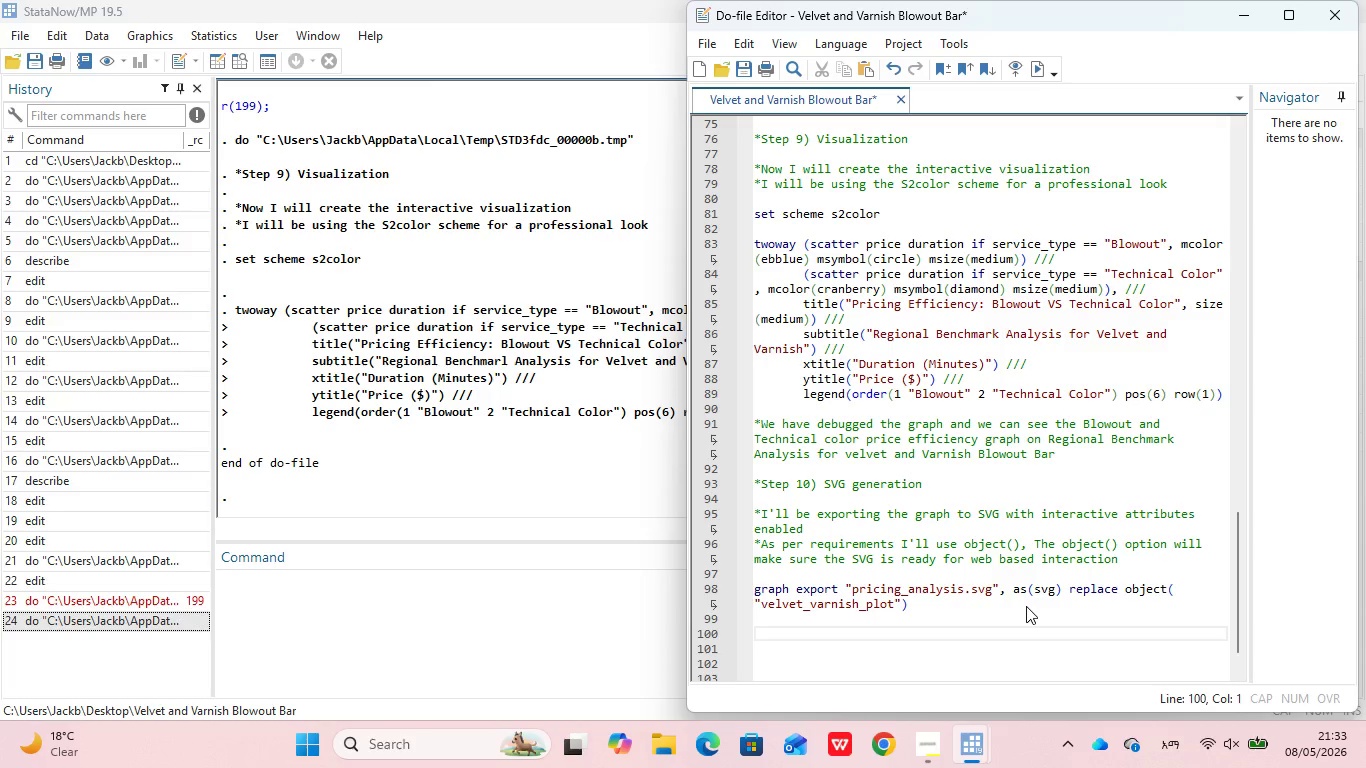 
hold_key(key=ShiftLeft, duration=1.66)
 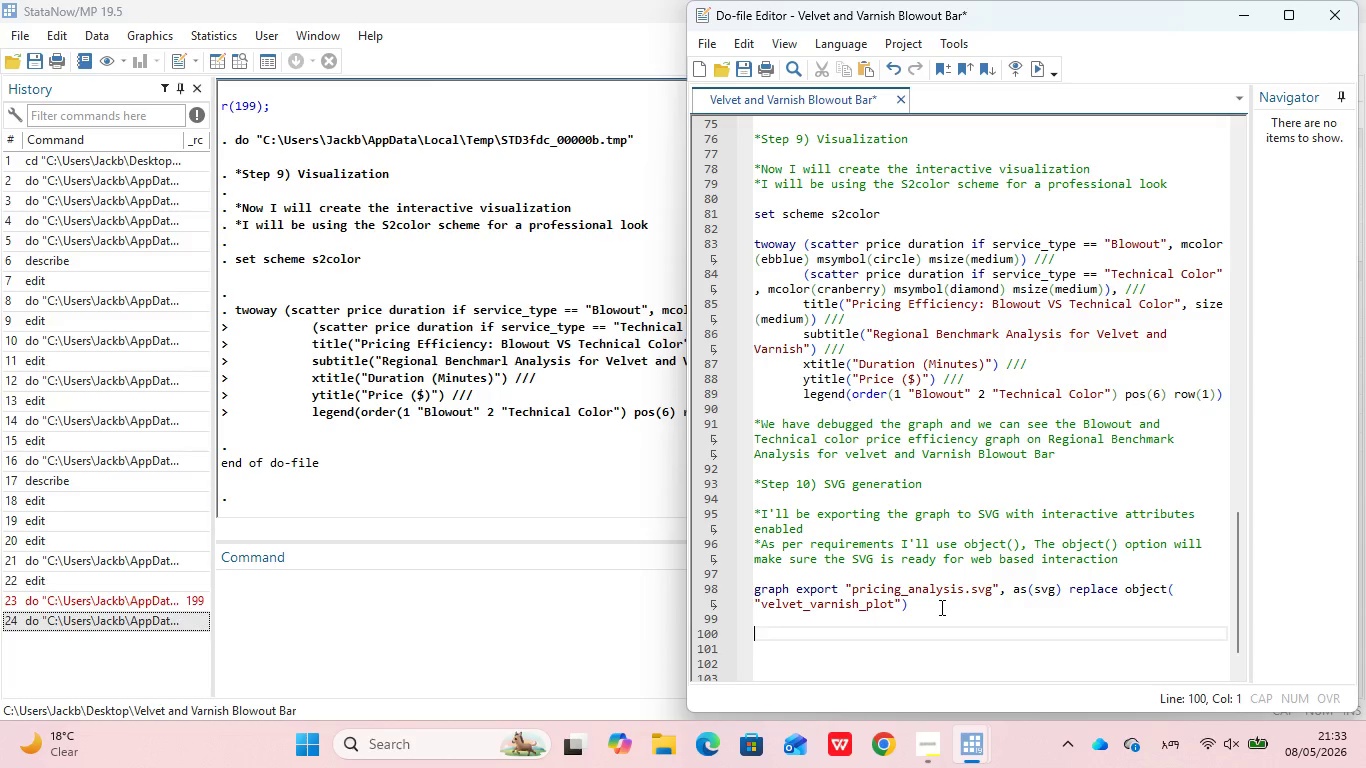 
left_click_drag(start_coordinate=[940, 607], to_coordinate=[753, 474])
 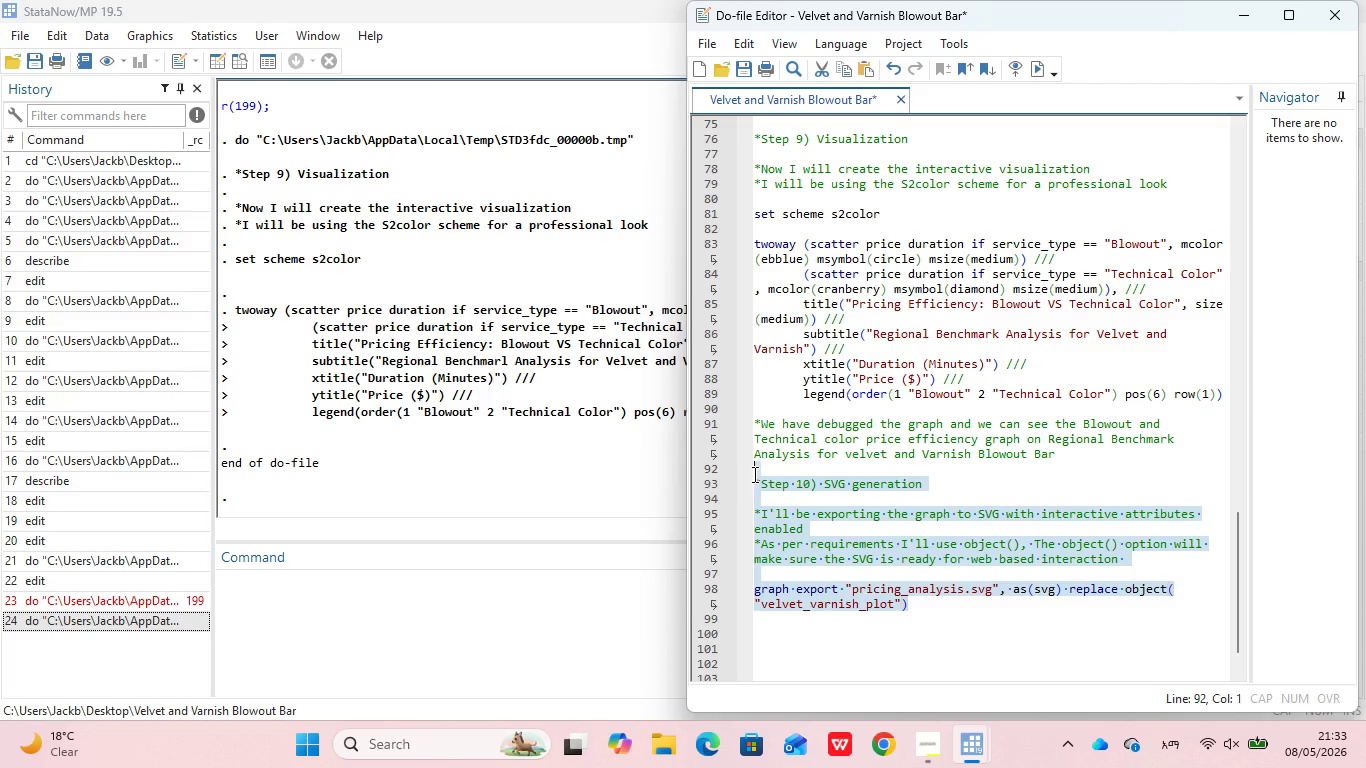 
key(Control+D)
 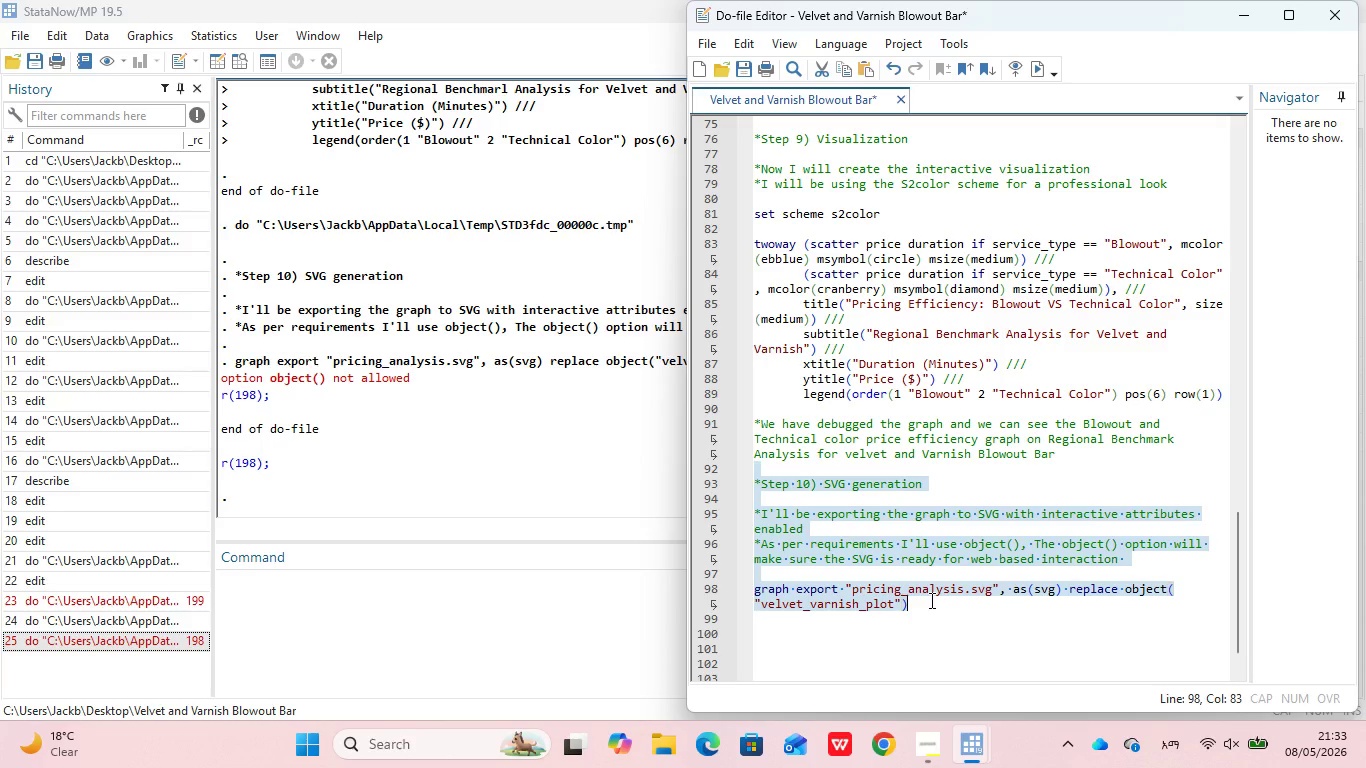 
wait(7.66)
 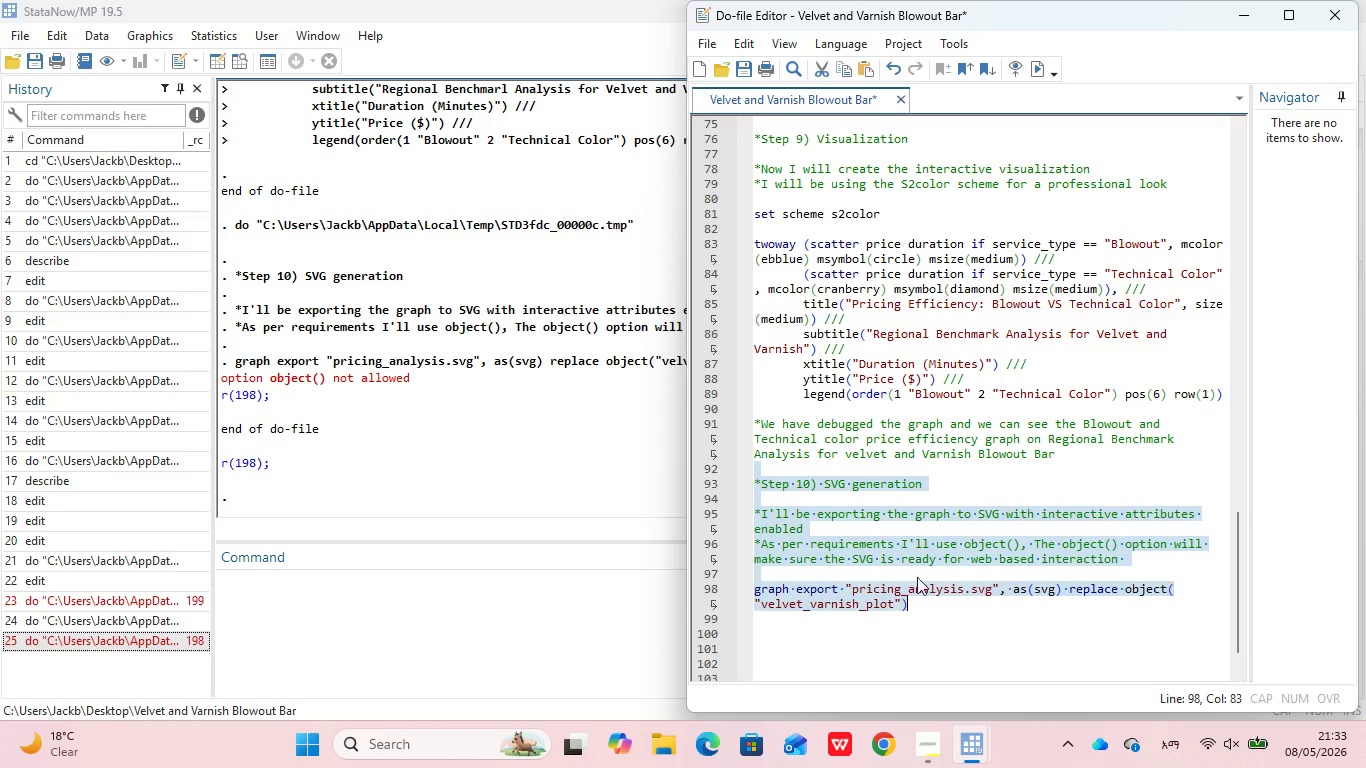 
left_click([930, 600])
 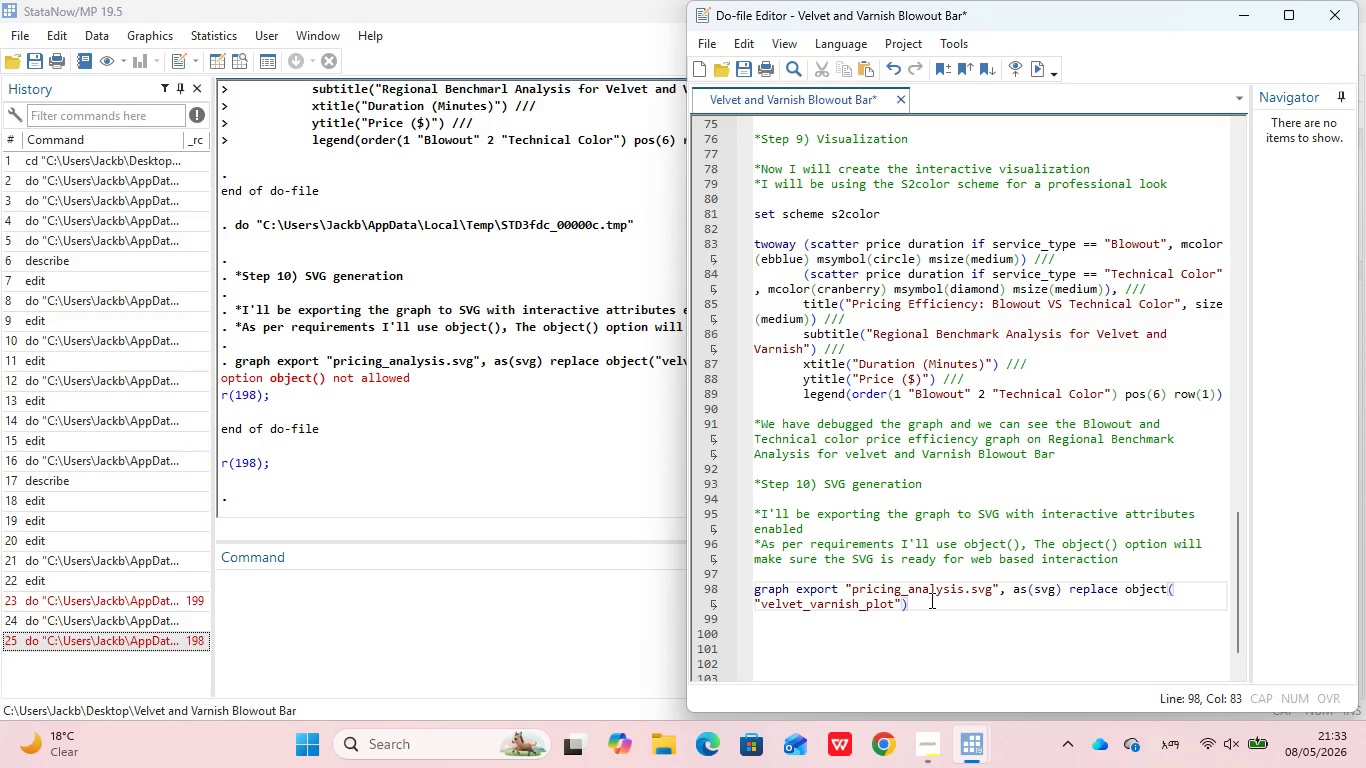 
left_click_drag(start_coordinate=[930, 600], to_coordinate=[736, 140])
 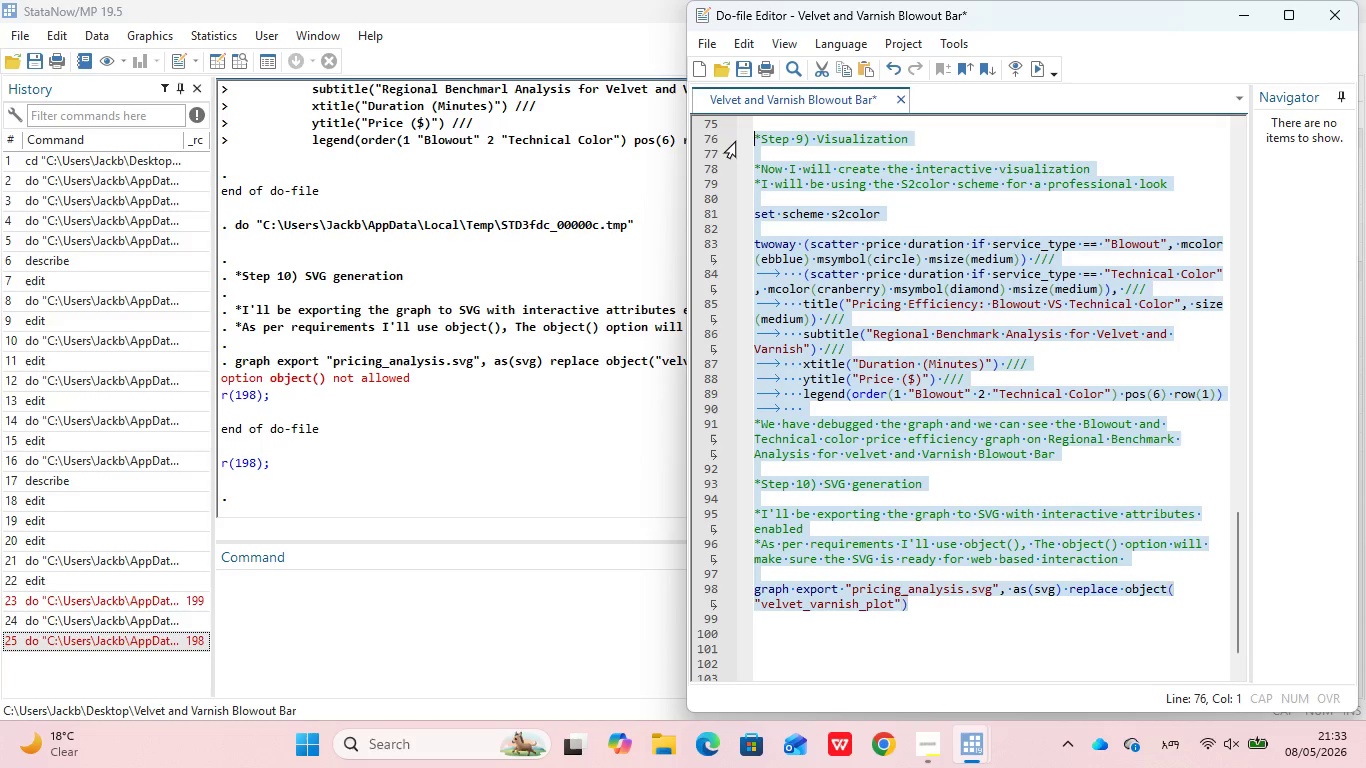 
key(Control+D)
 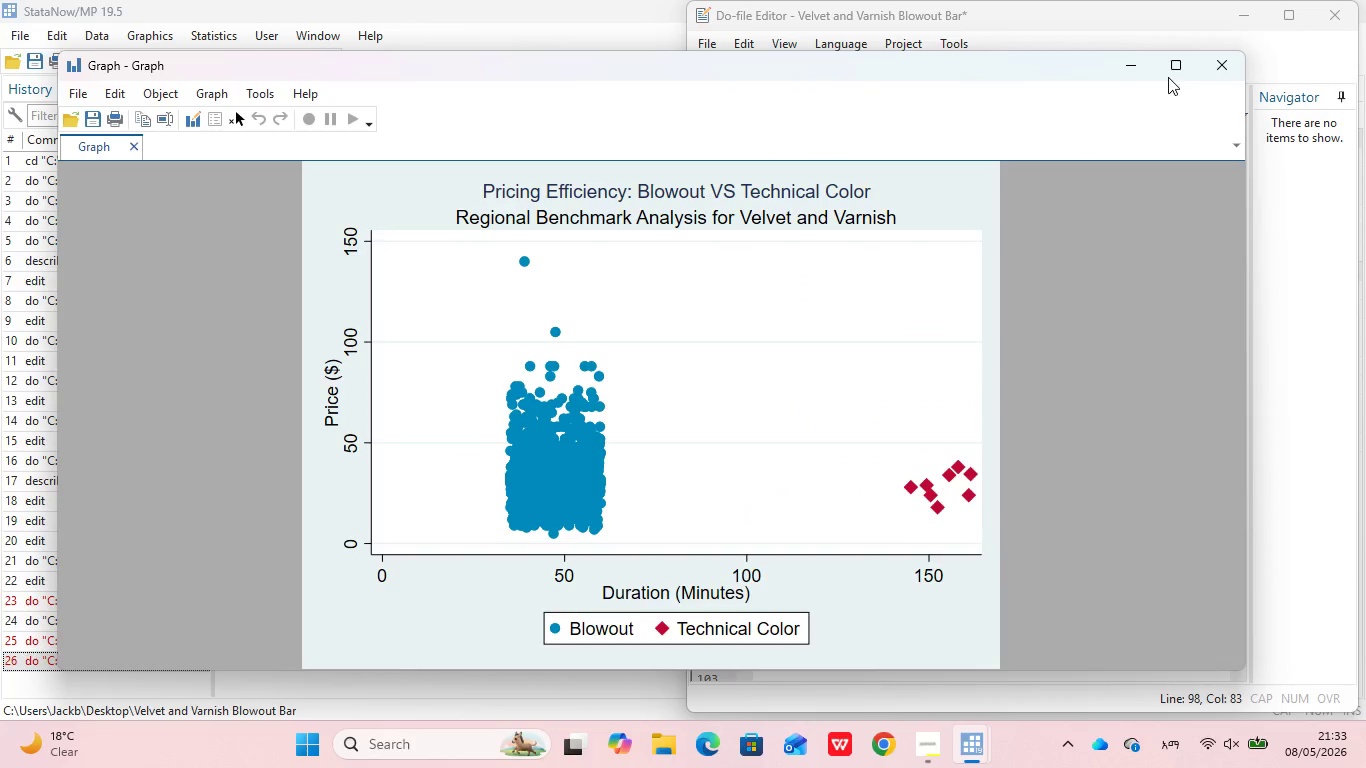 
left_click([1227, 65])
 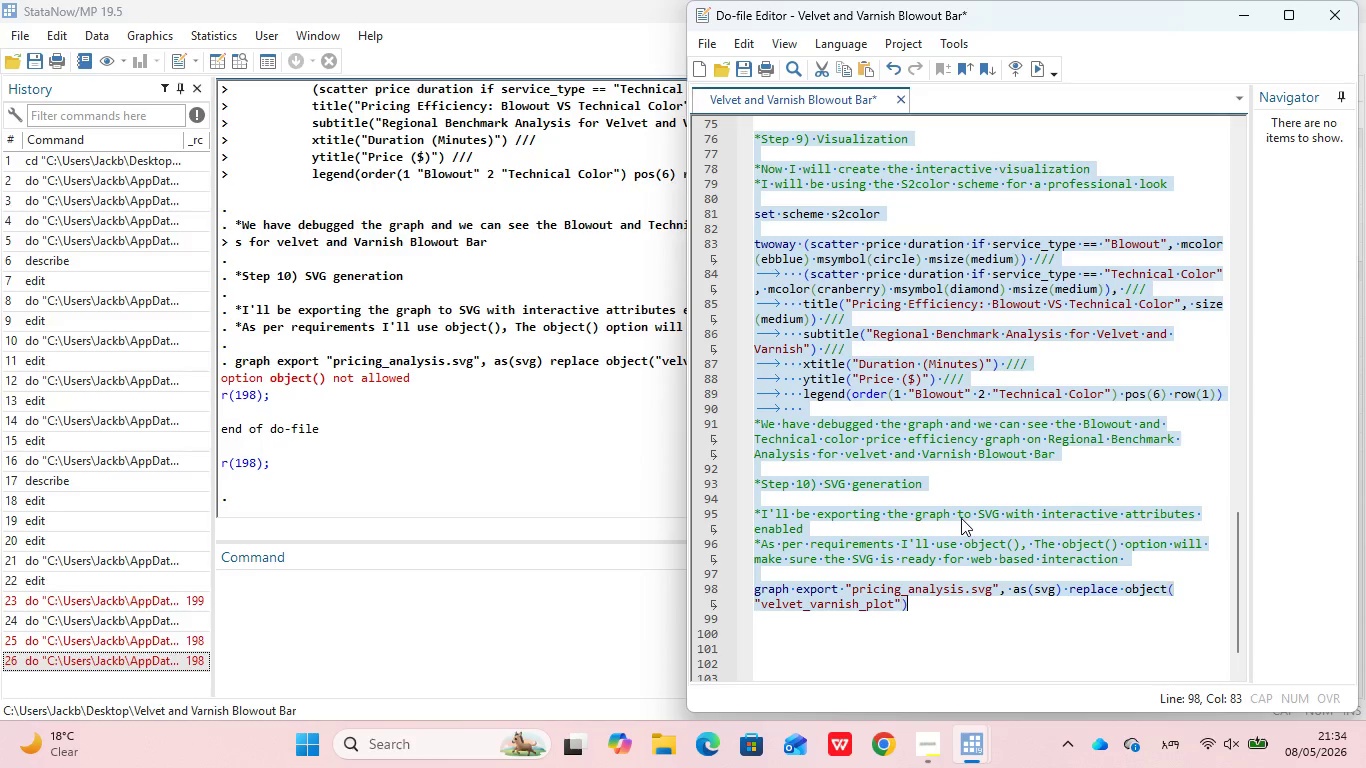 
wait(55.24)
 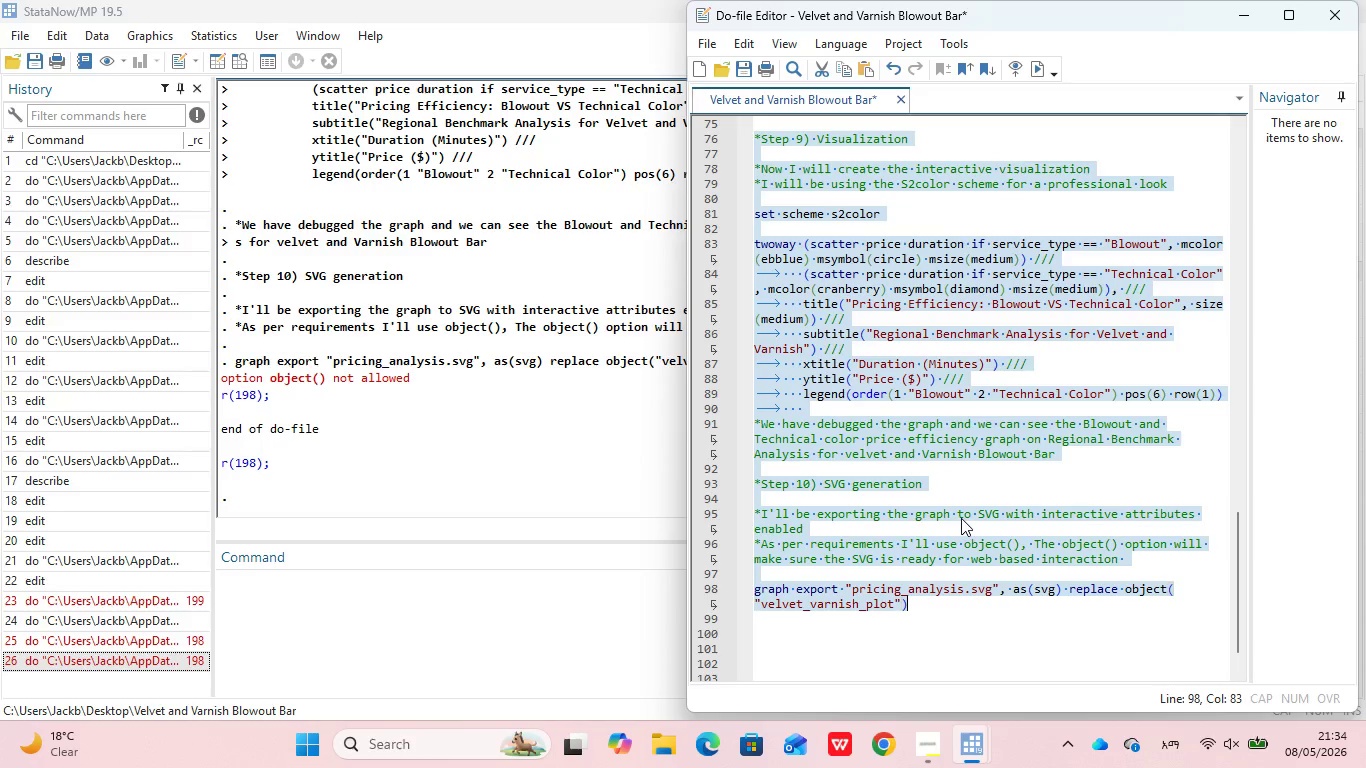 
left_click([956, 608])
 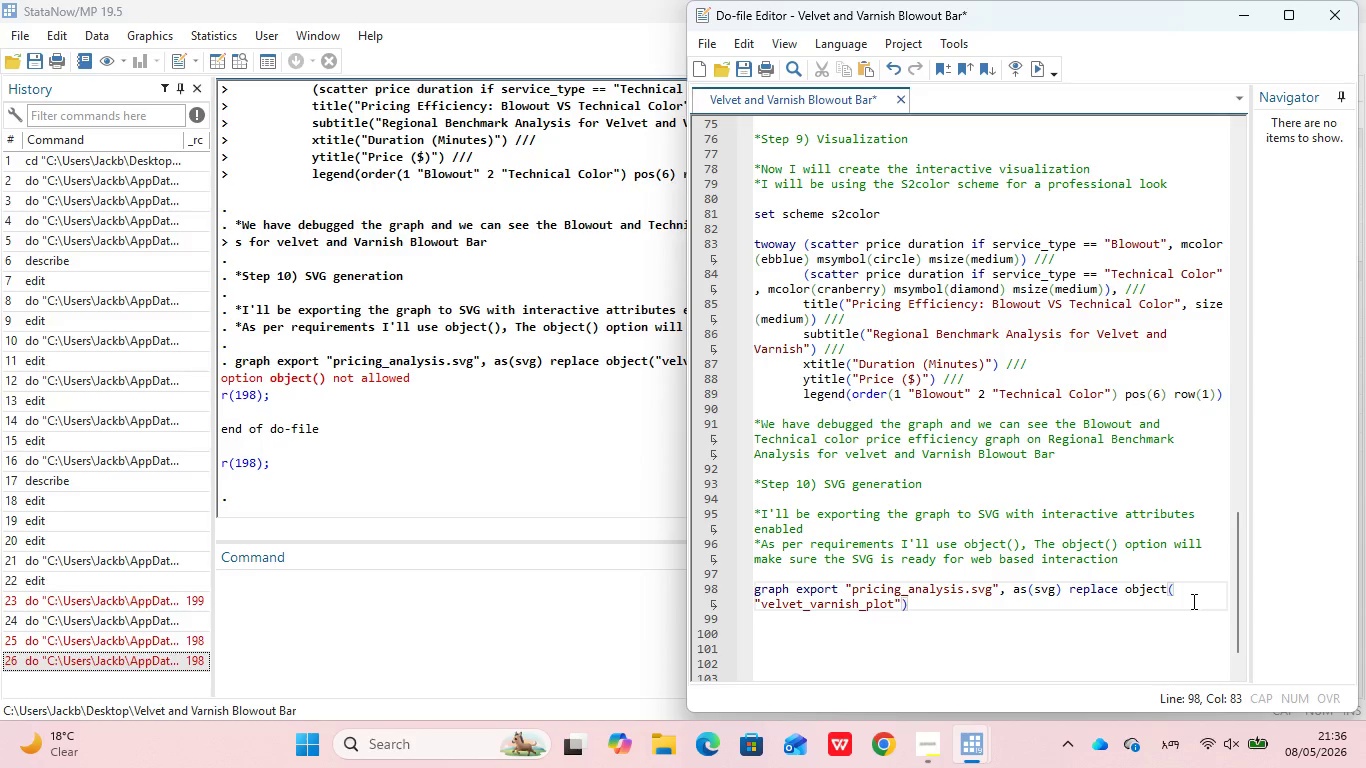 
wait(119.3)
 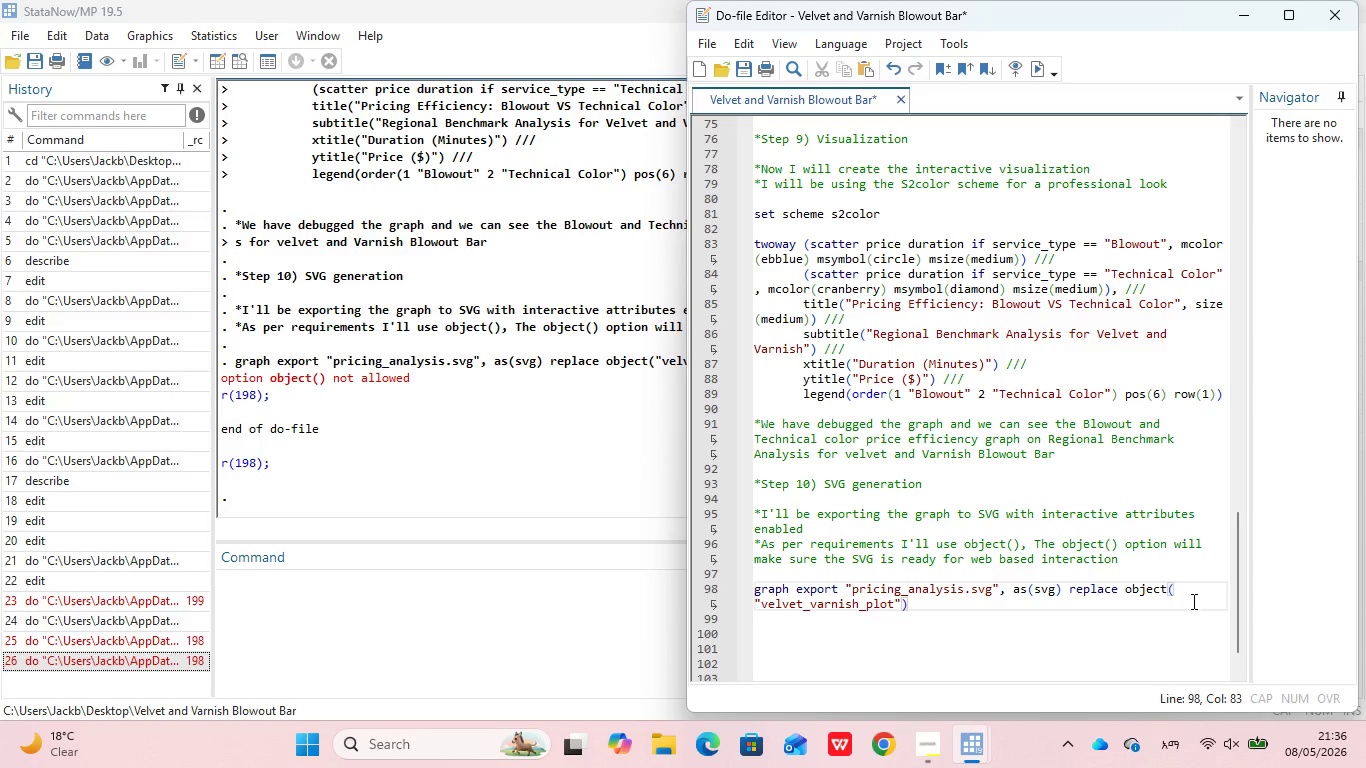 
left_click_drag(start_coordinate=[928, 606], to_coordinate=[1126, 590])
 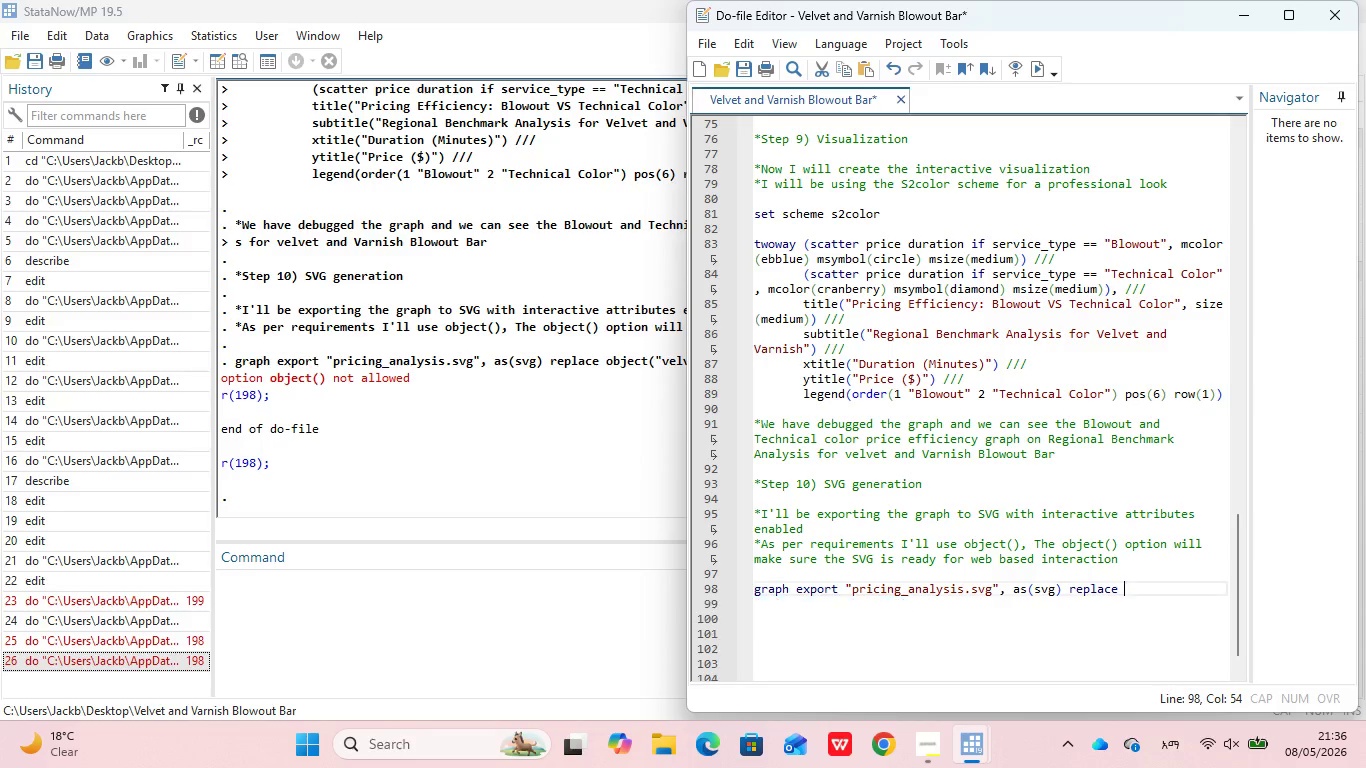 
key(Backspace)
 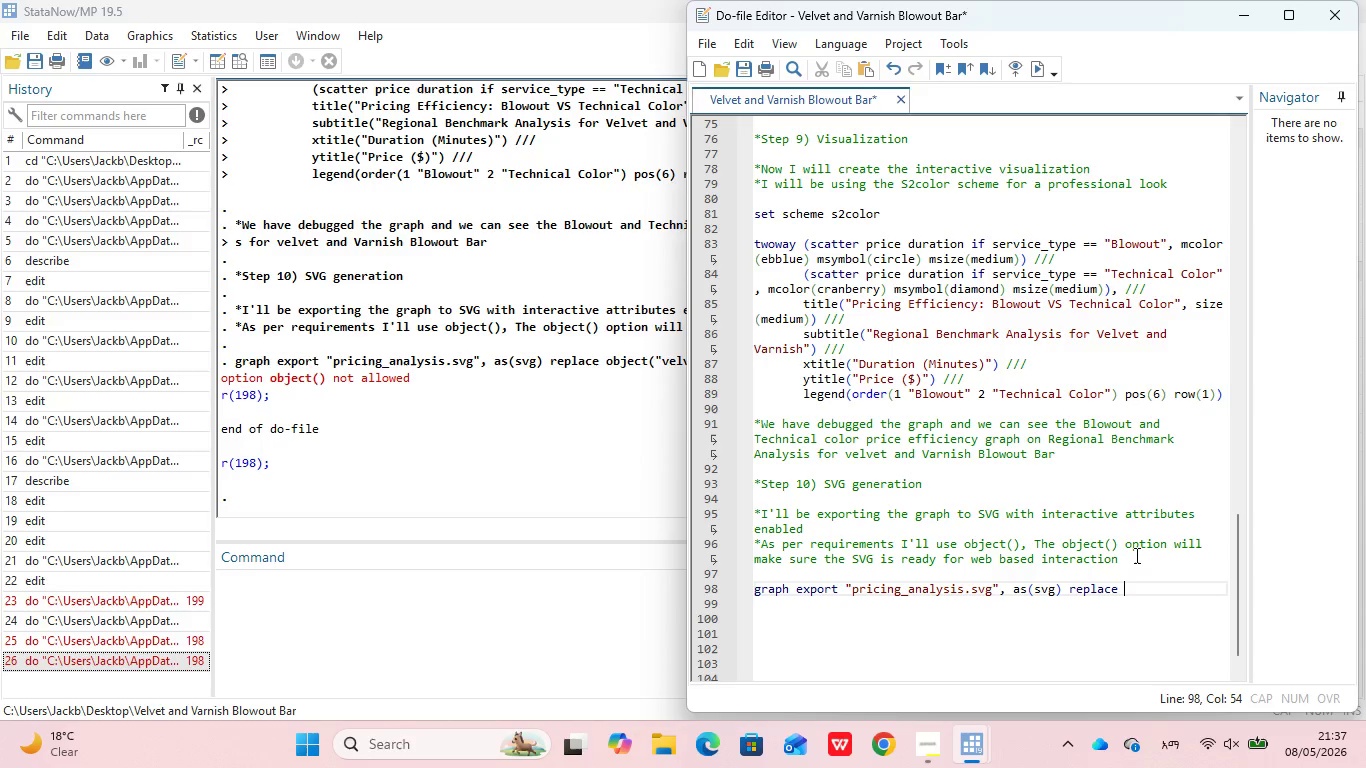 
left_click([1133, 555])
 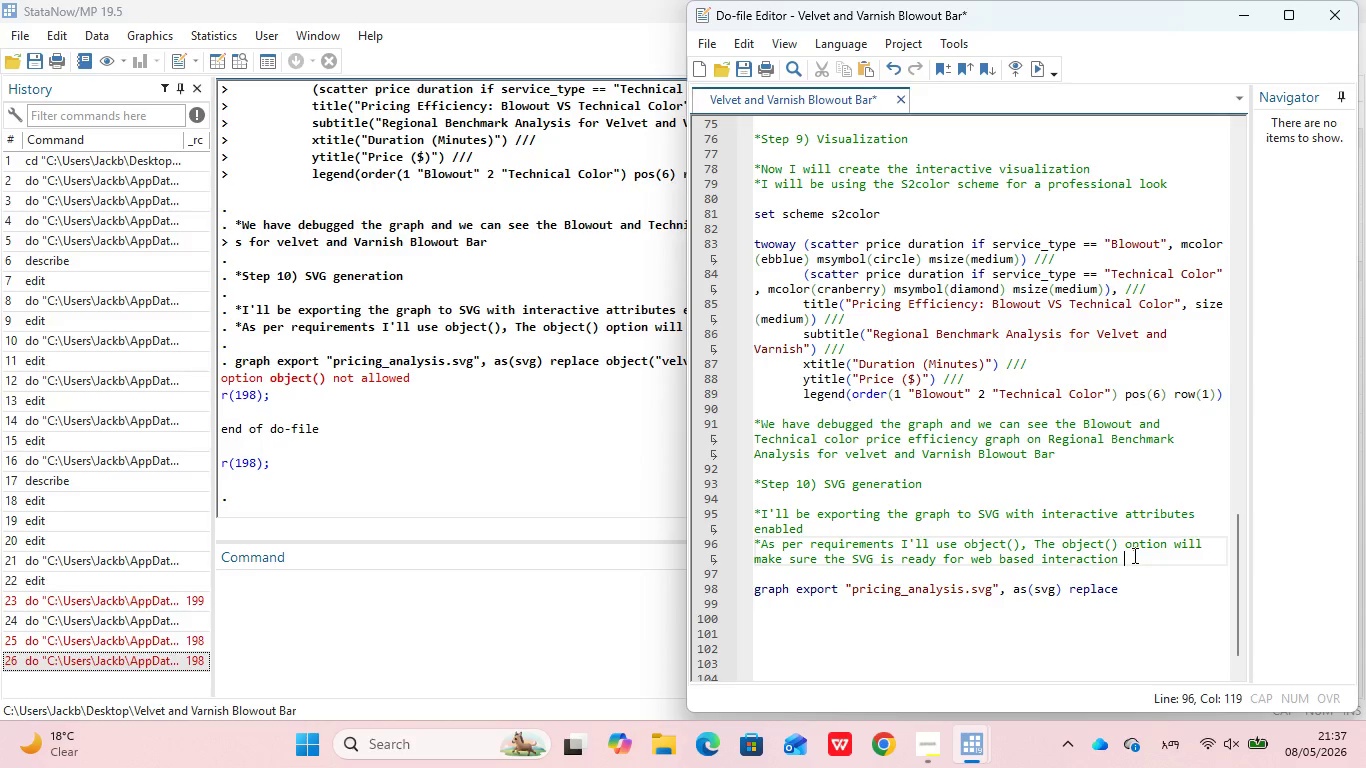 
left_click_drag(start_coordinate=[1133, 555], to_coordinate=[878, 547])
 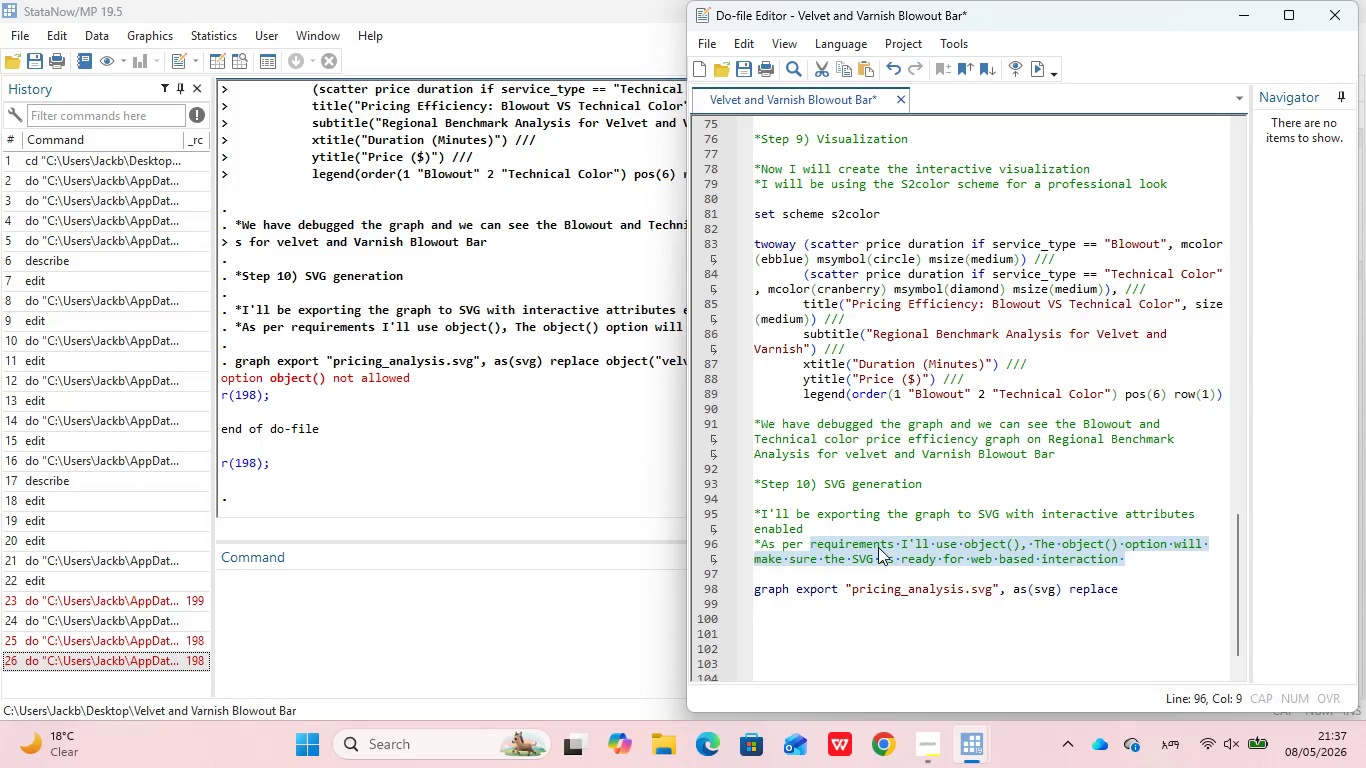 
key(Backspace)
key(Backspace)
key(Backspace)
key(Backspace)
key(Backspace)
key(Backspace)
key(Backspace)
key(Backspace)
type(The project br)
 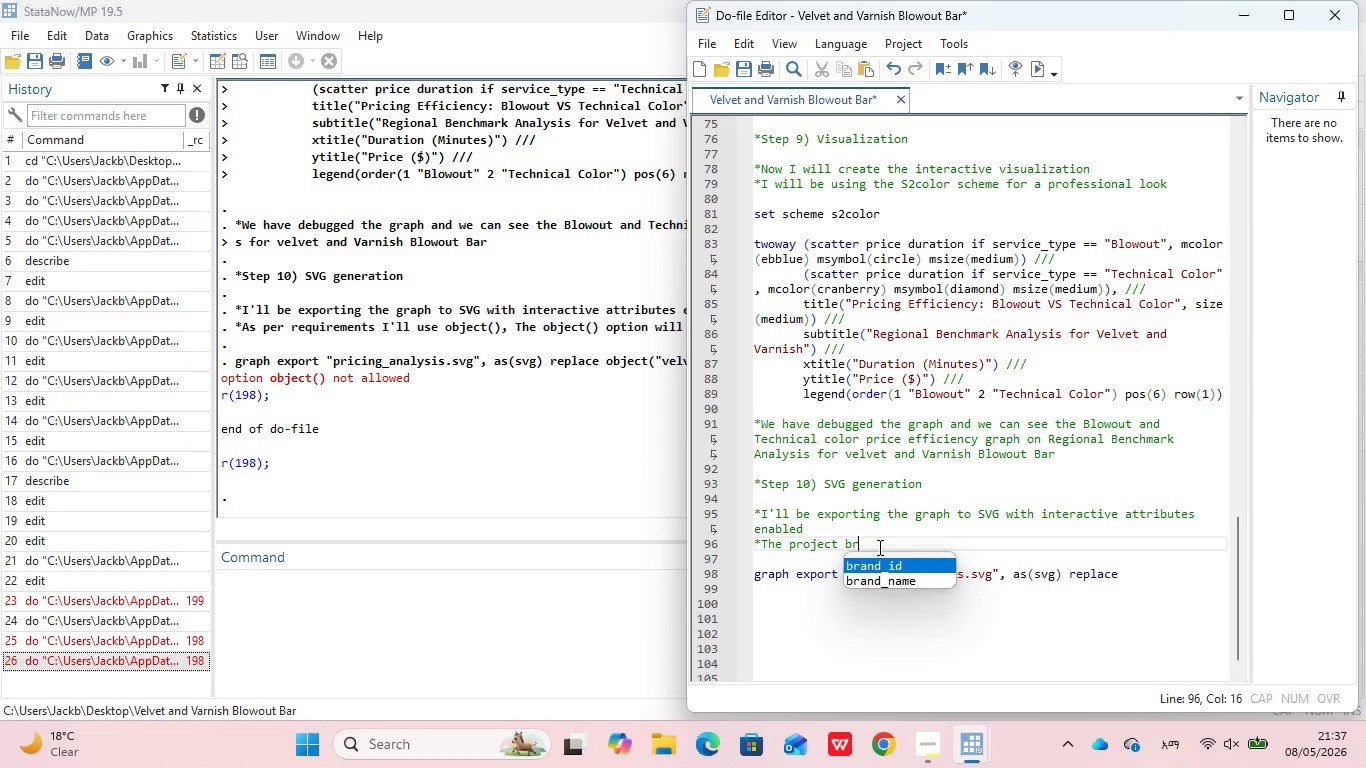 
left_click([925, 737])